 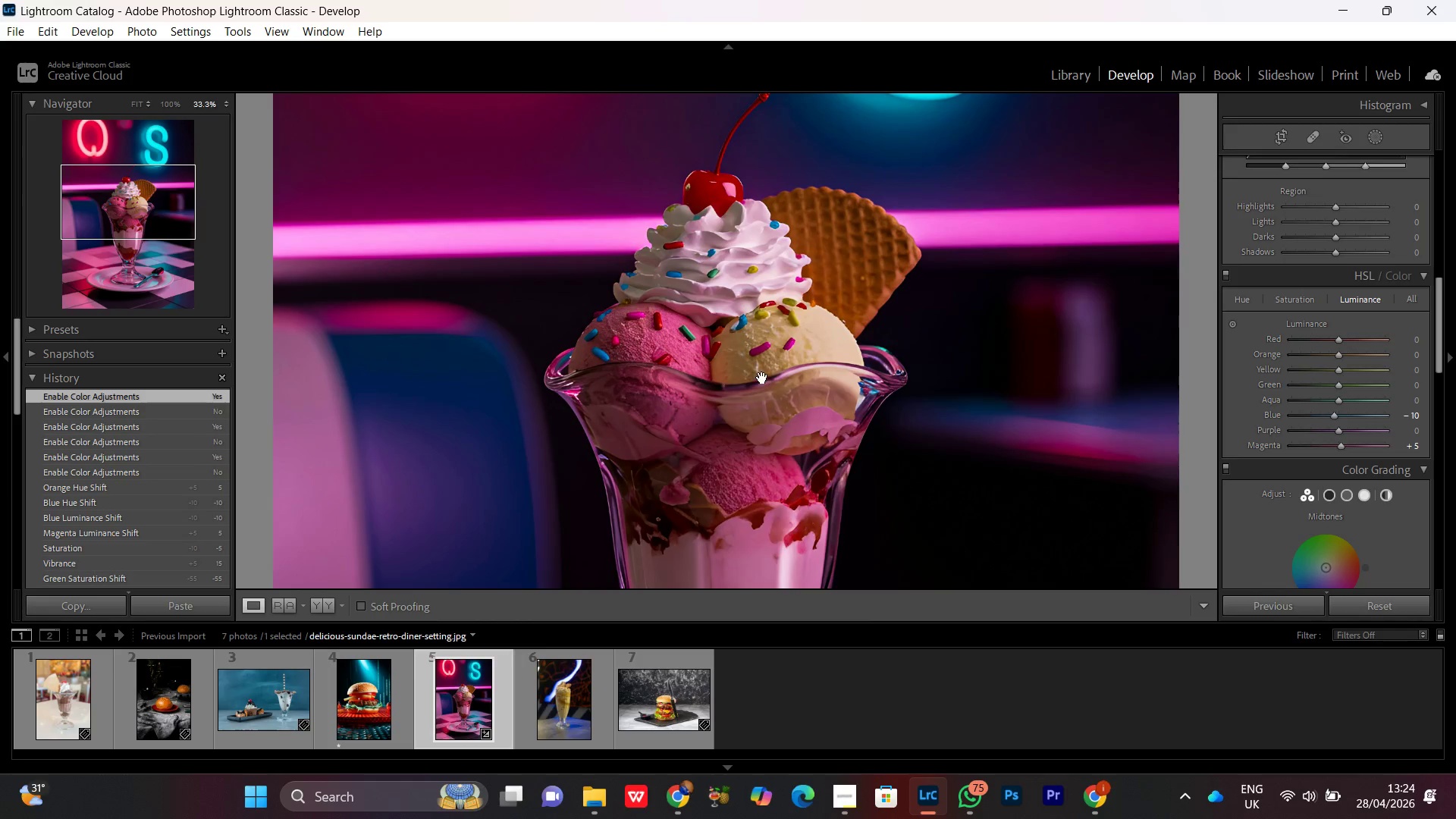 
triple_click([761, 377])
 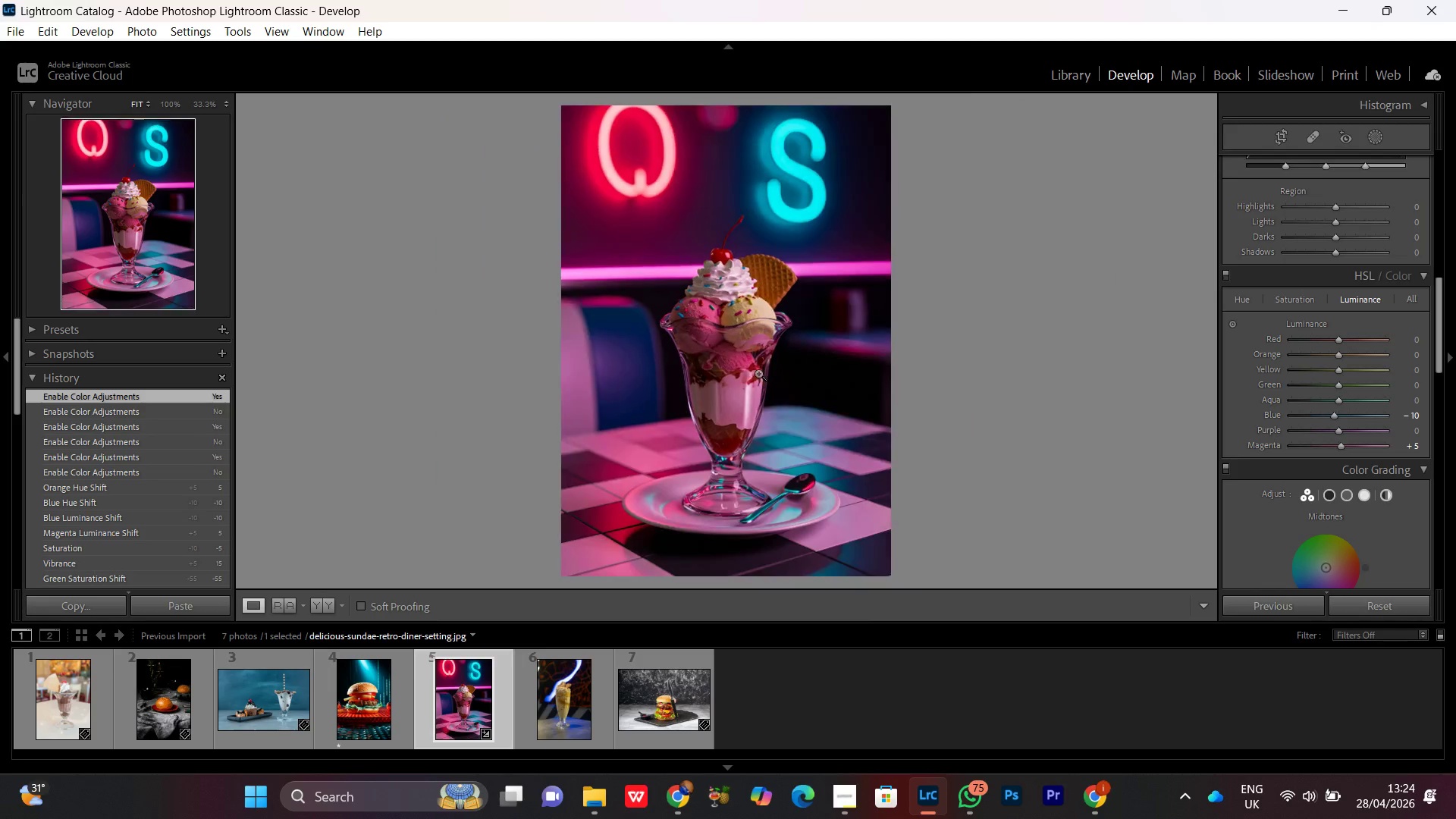 
left_click([758, 372])
 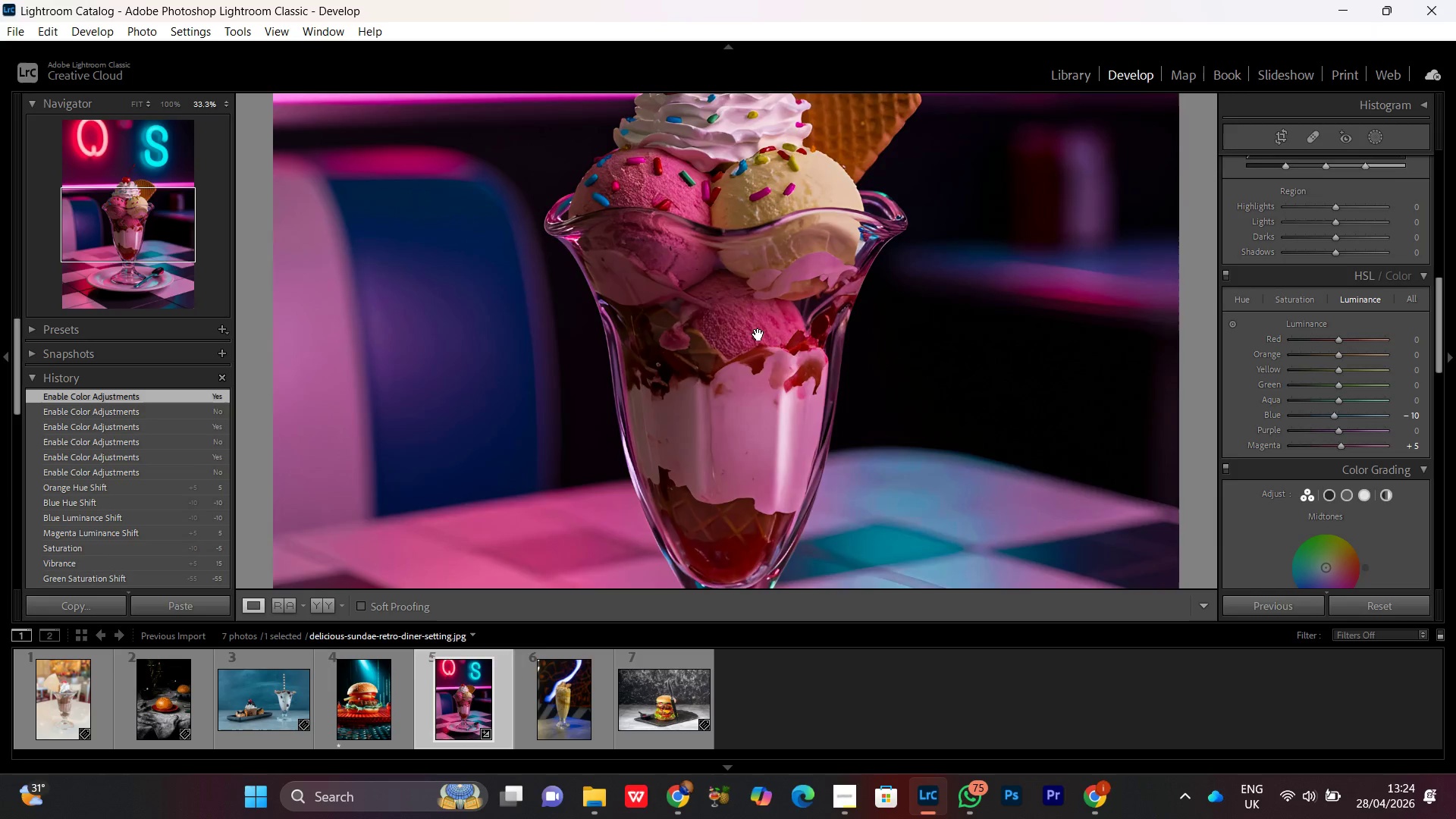 
left_click_drag(start_coordinate=[757, 309], to_coordinate=[723, 418])
 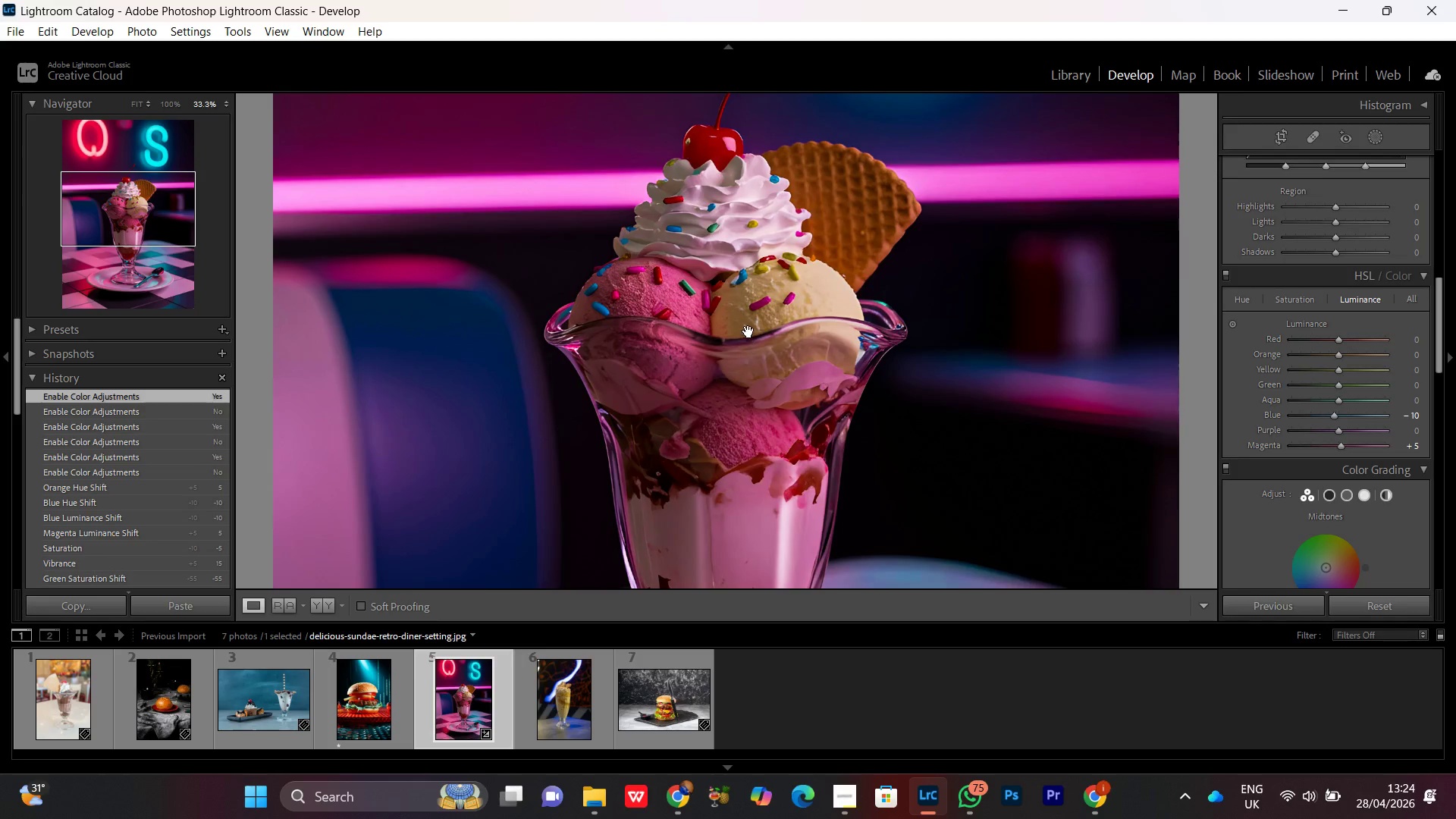 
left_click_drag(start_coordinate=[748, 331], to_coordinate=[748, 396])
 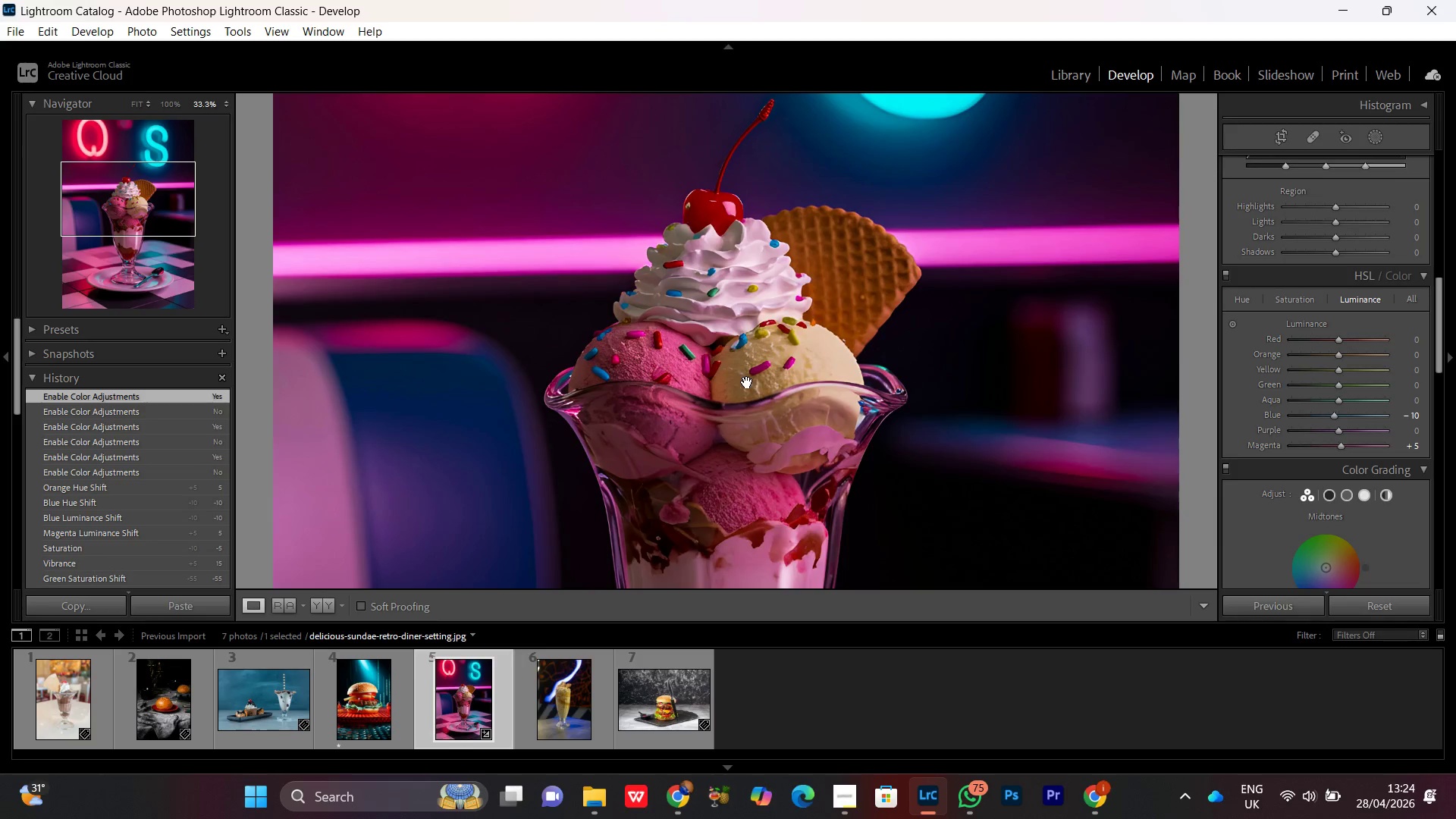 
left_click([746, 382])
 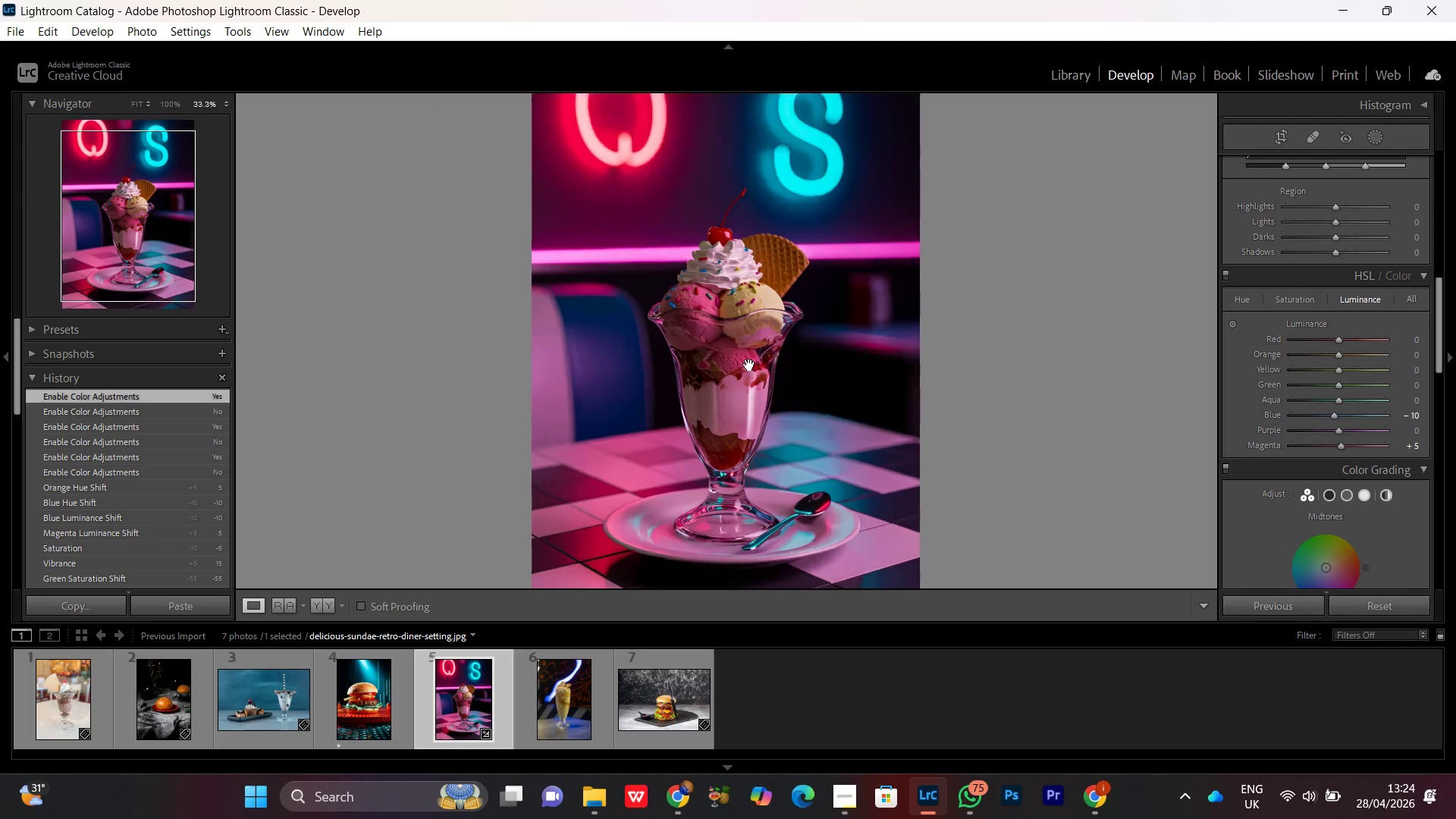 
double_click([748, 365])
 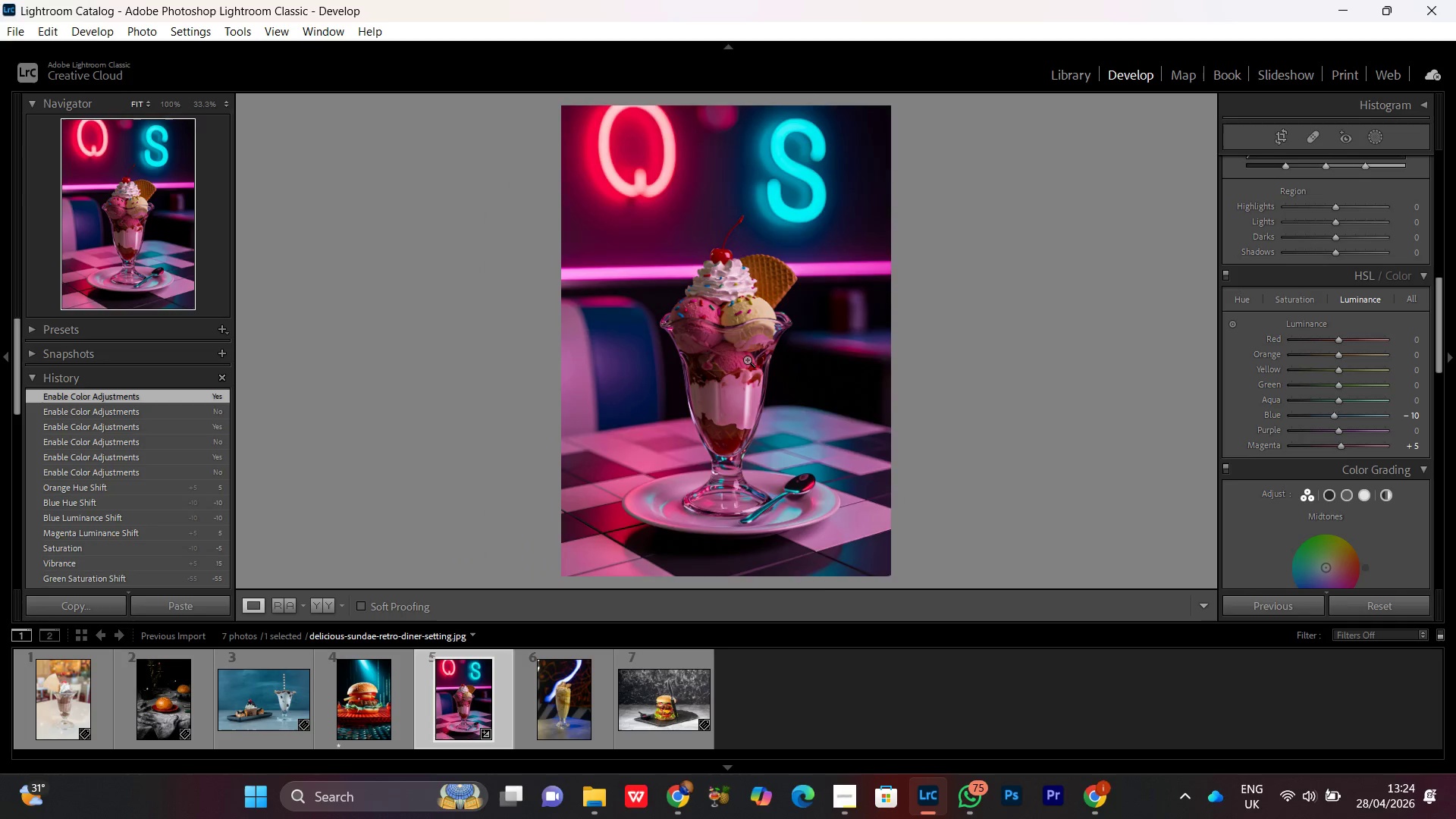 
double_click([747, 359])
 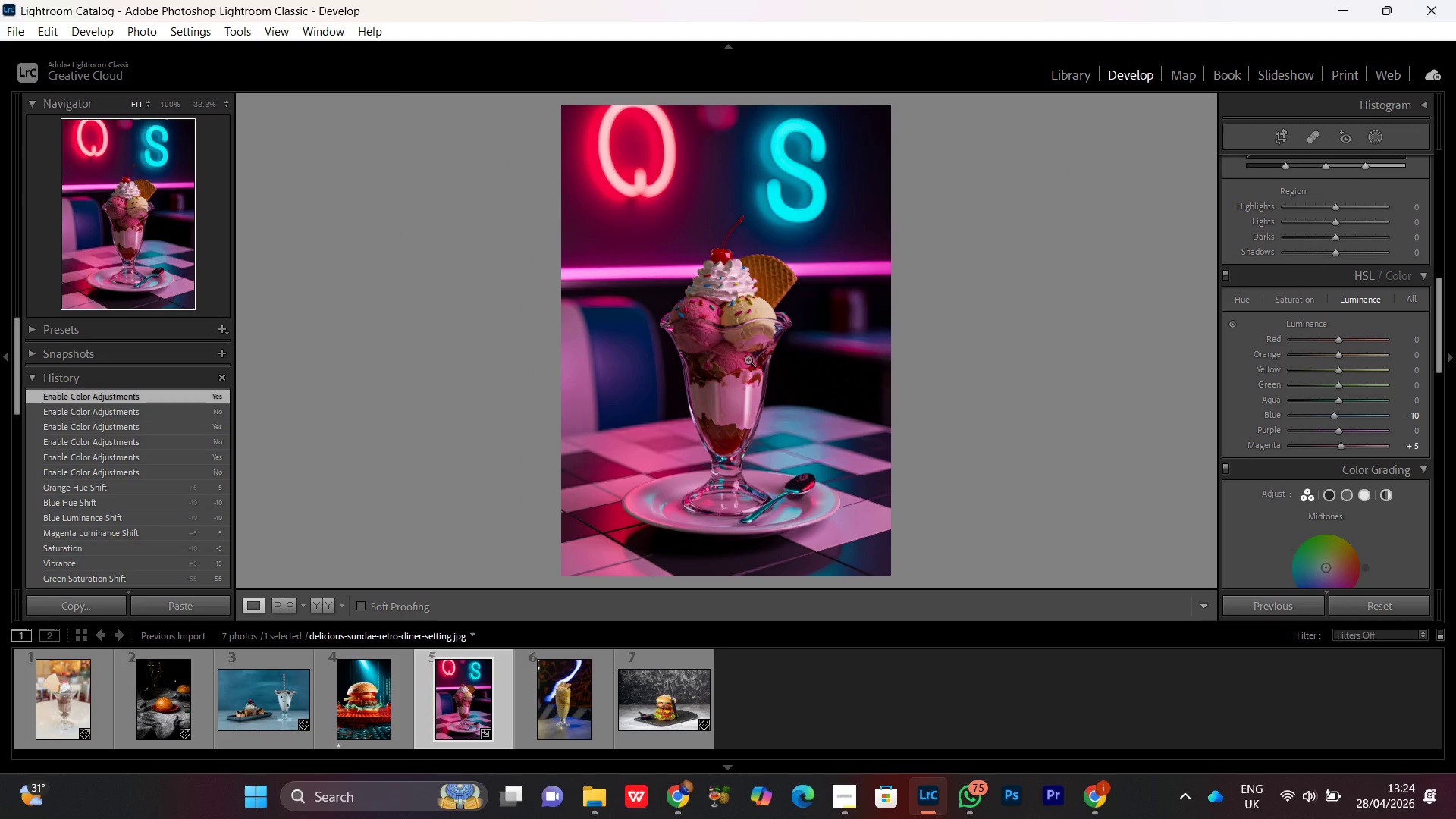 
left_click([738, 337])
 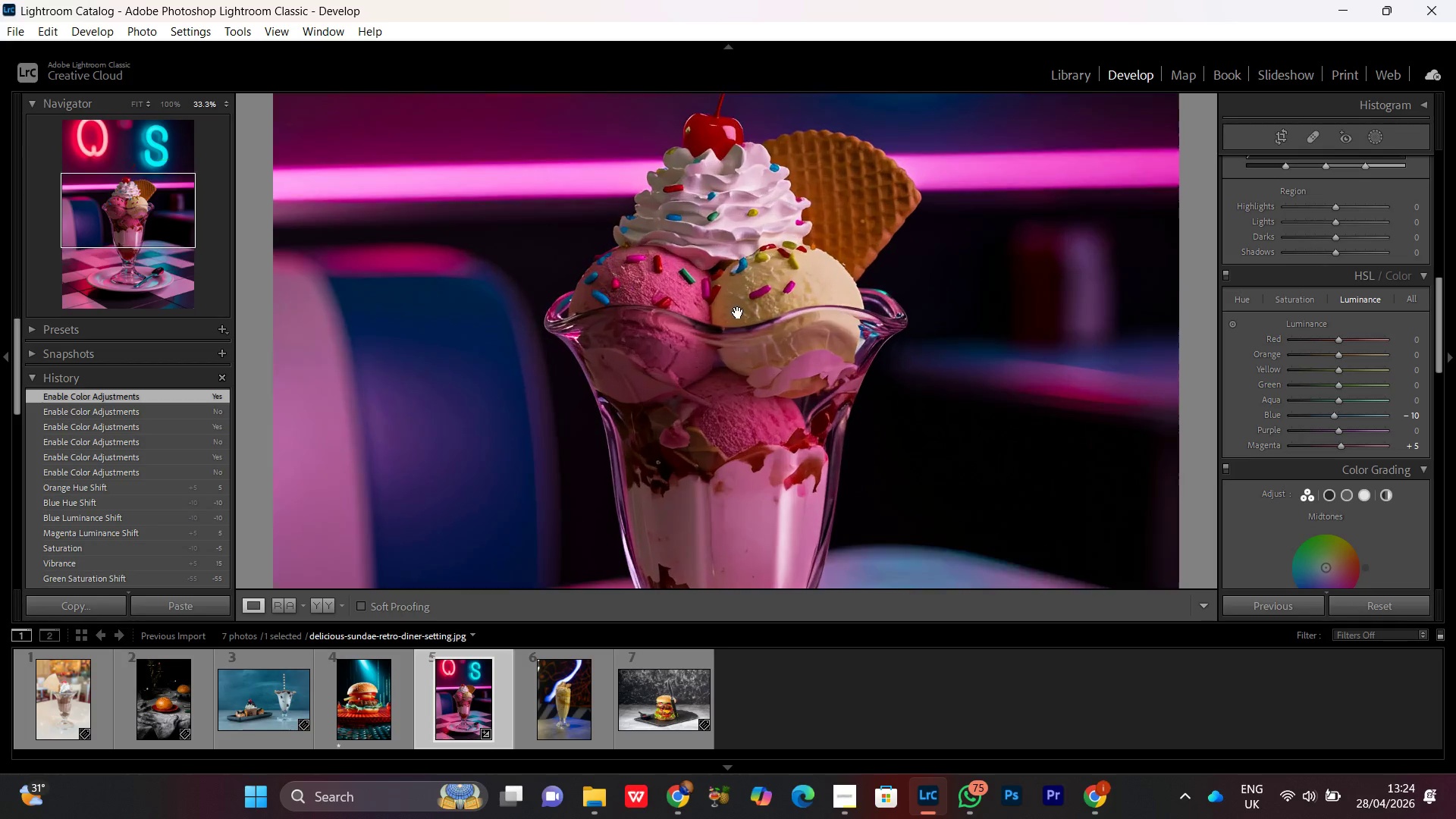 
left_click_drag(start_coordinate=[738, 312], to_coordinate=[736, 385])
 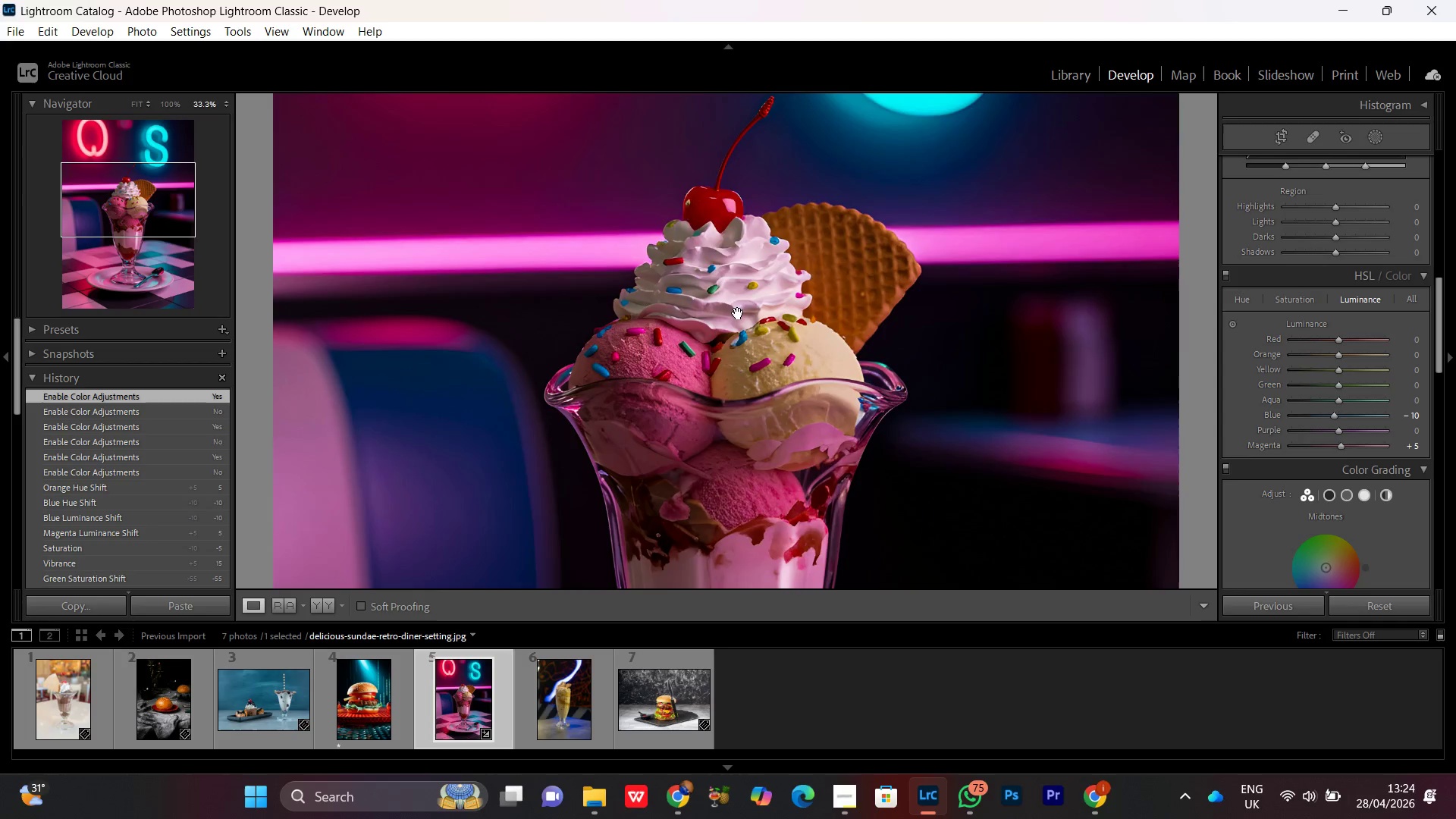 
triple_click([738, 313])
 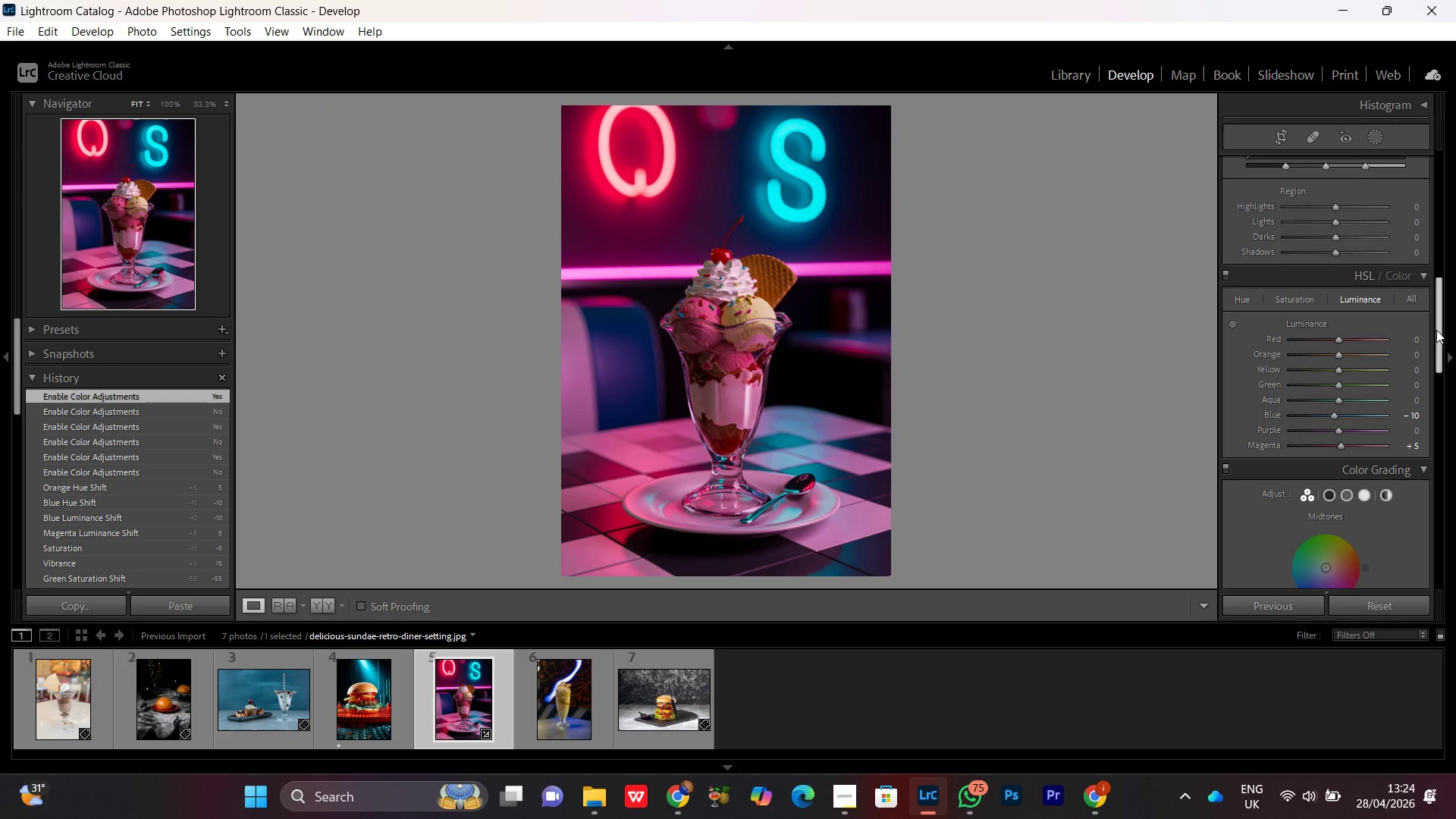 
left_click_drag(start_coordinate=[1439, 323], to_coordinate=[1443, 328])
 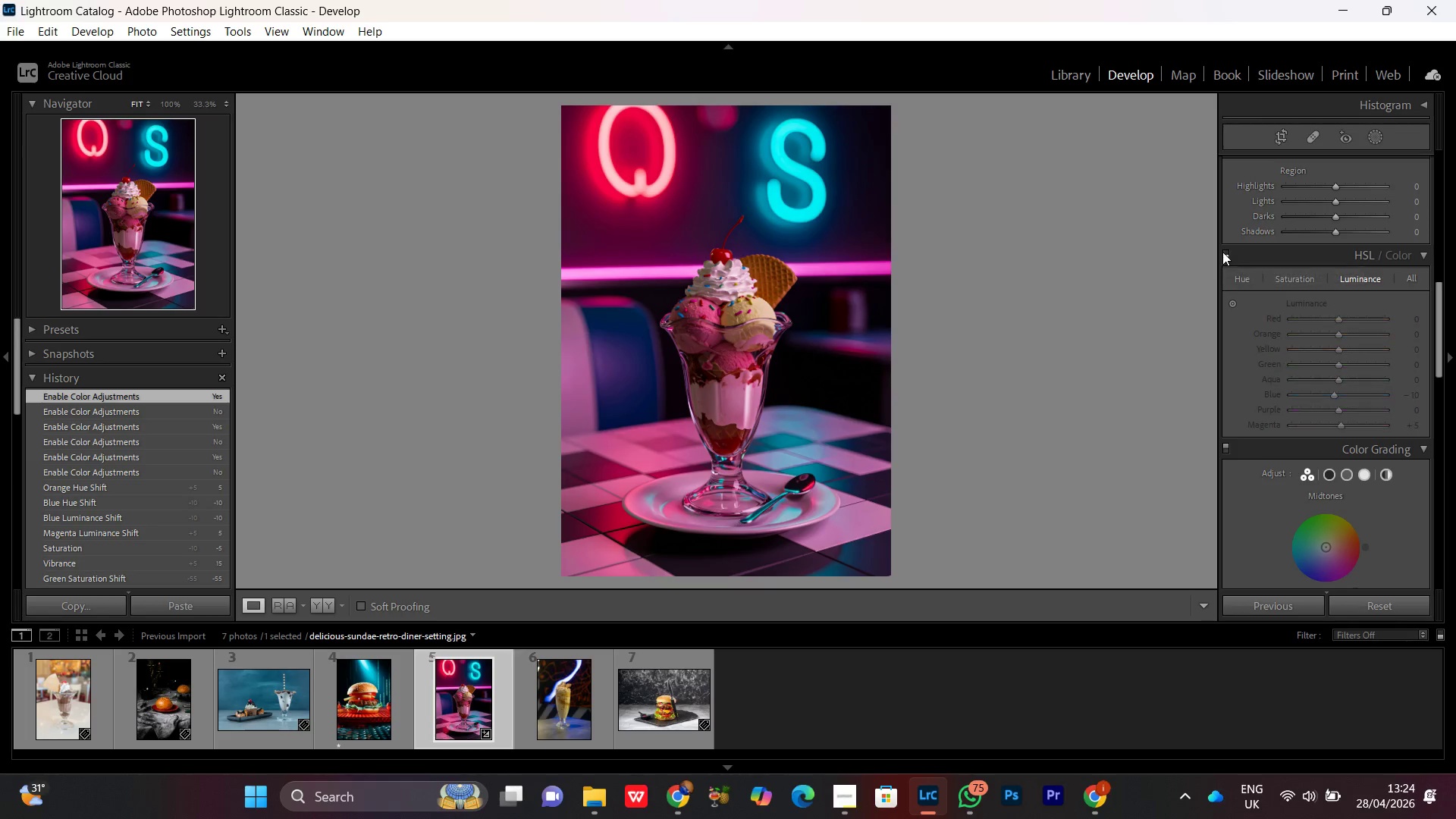 
double_click([1222, 251])
 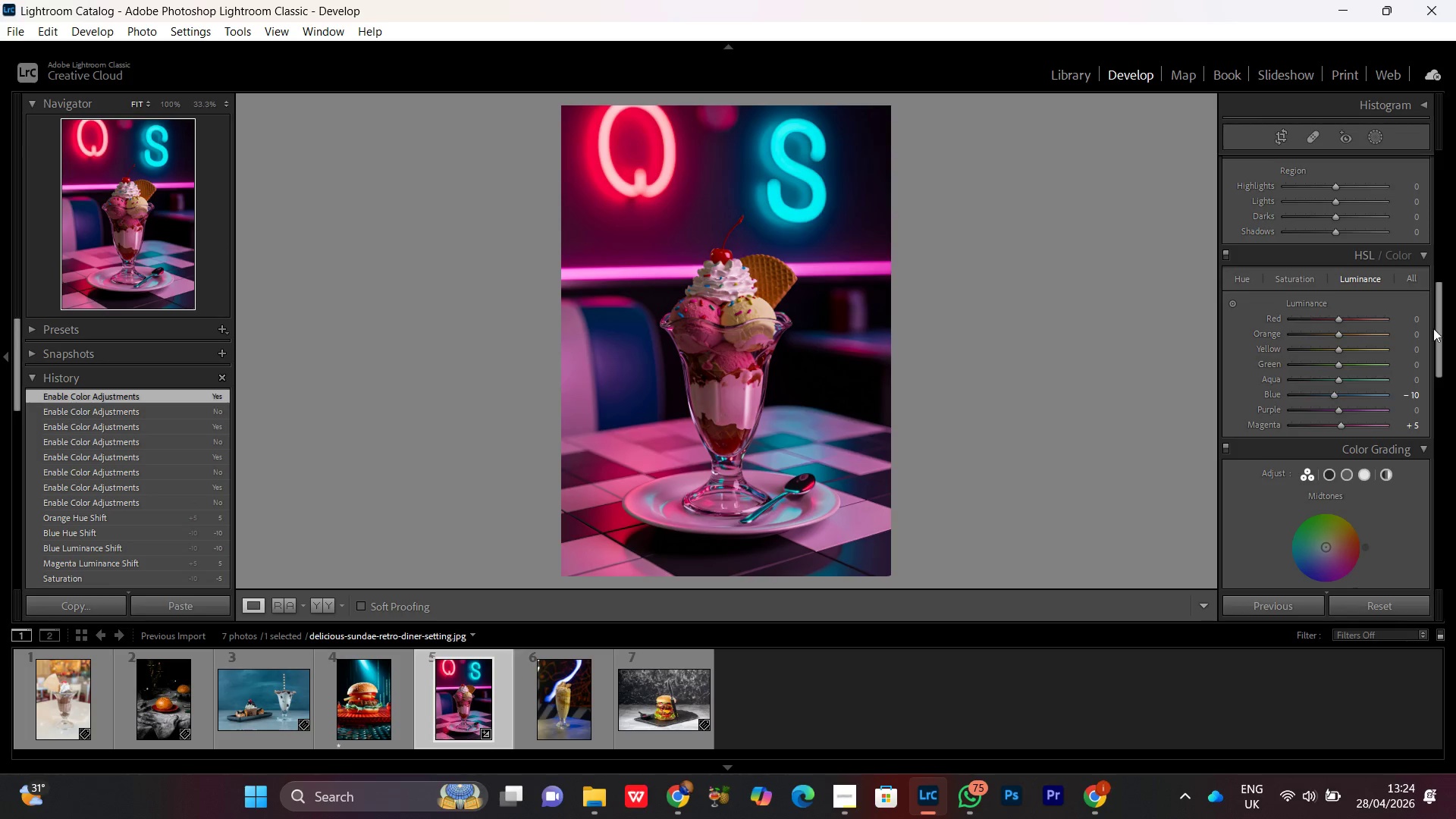 
left_click([1294, 279])
 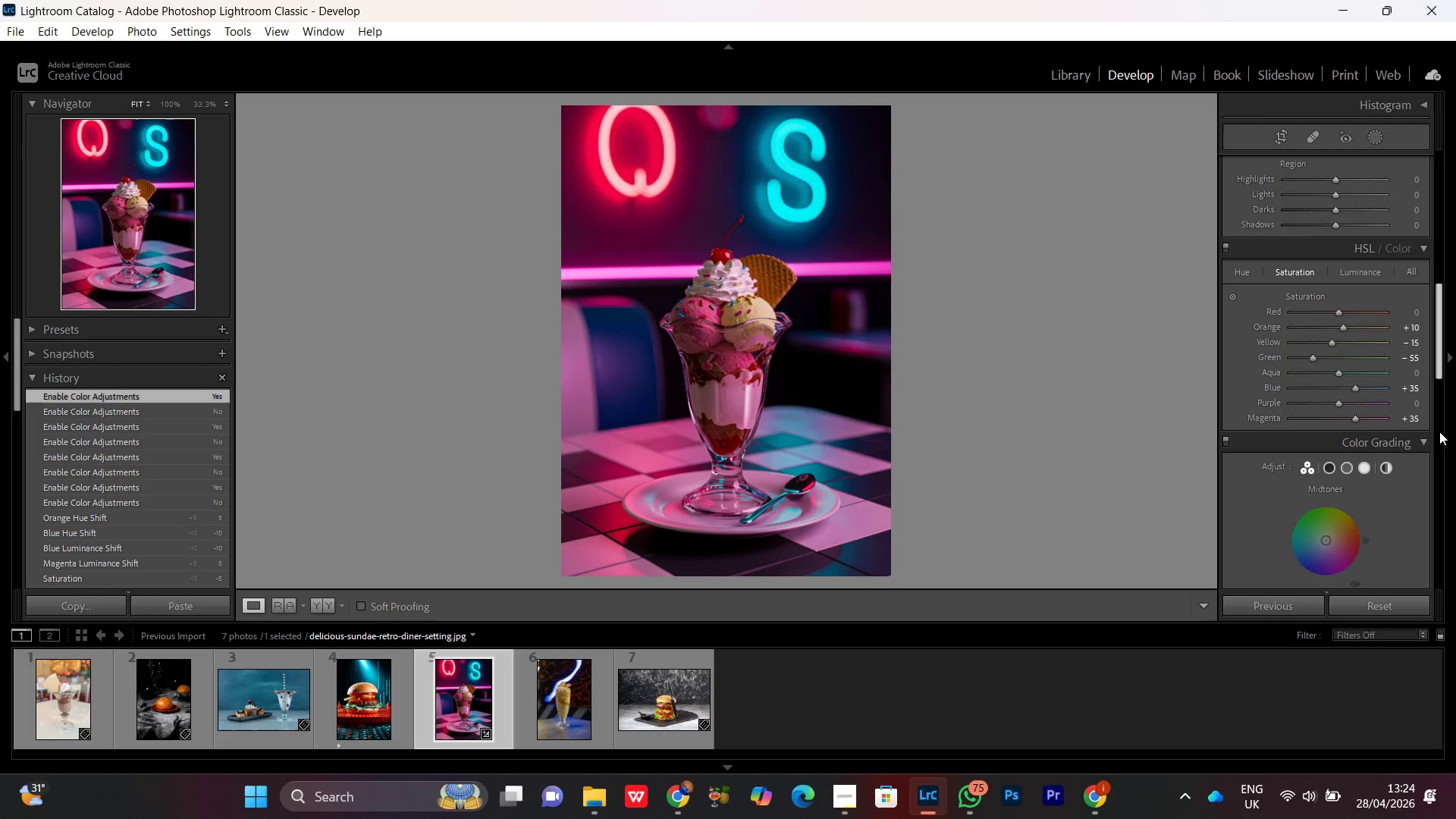 
wait(6.27)
 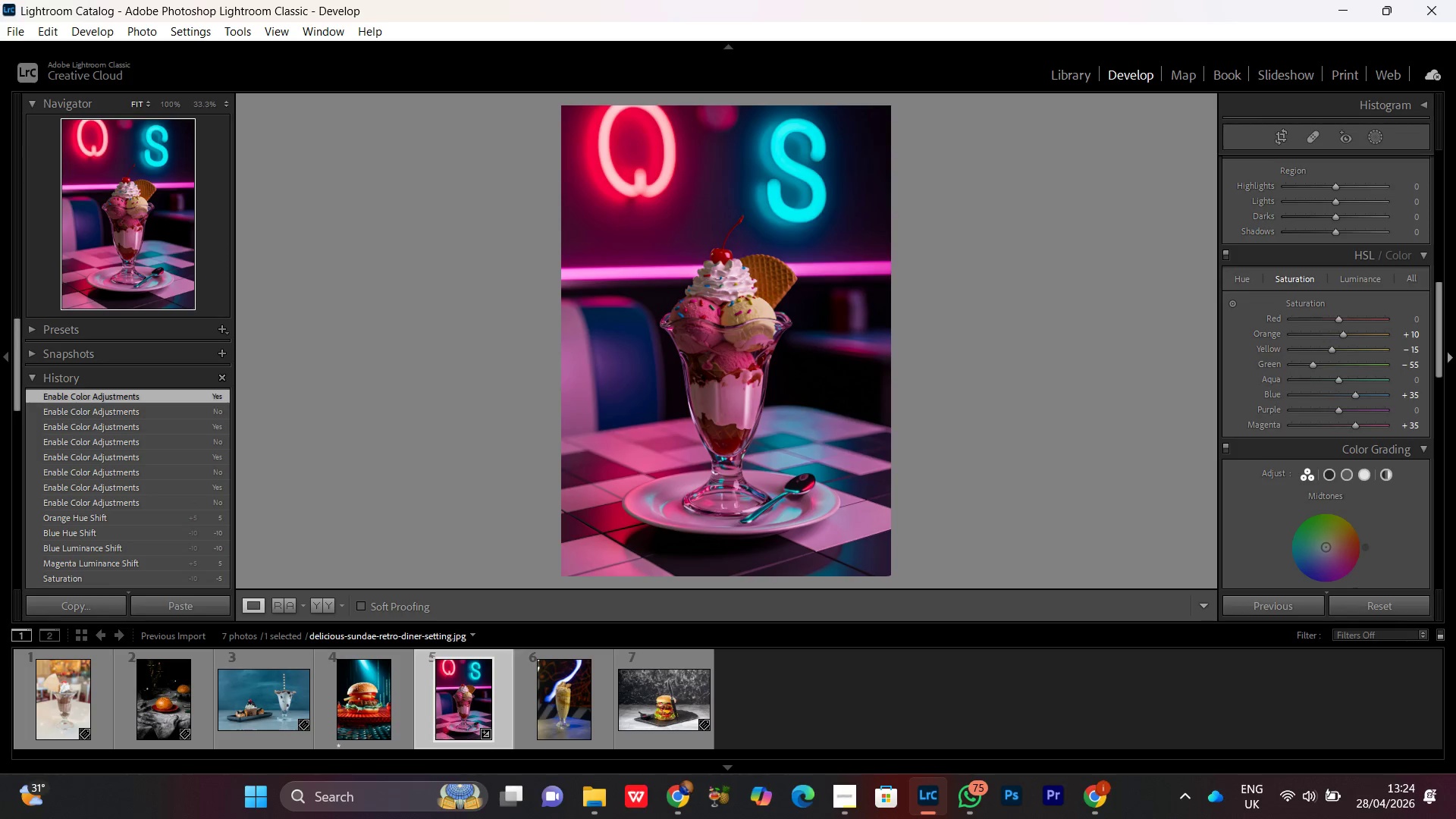 
left_click_drag(start_coordinate=[1439, 348], to_coordinate=[1434, 388])
 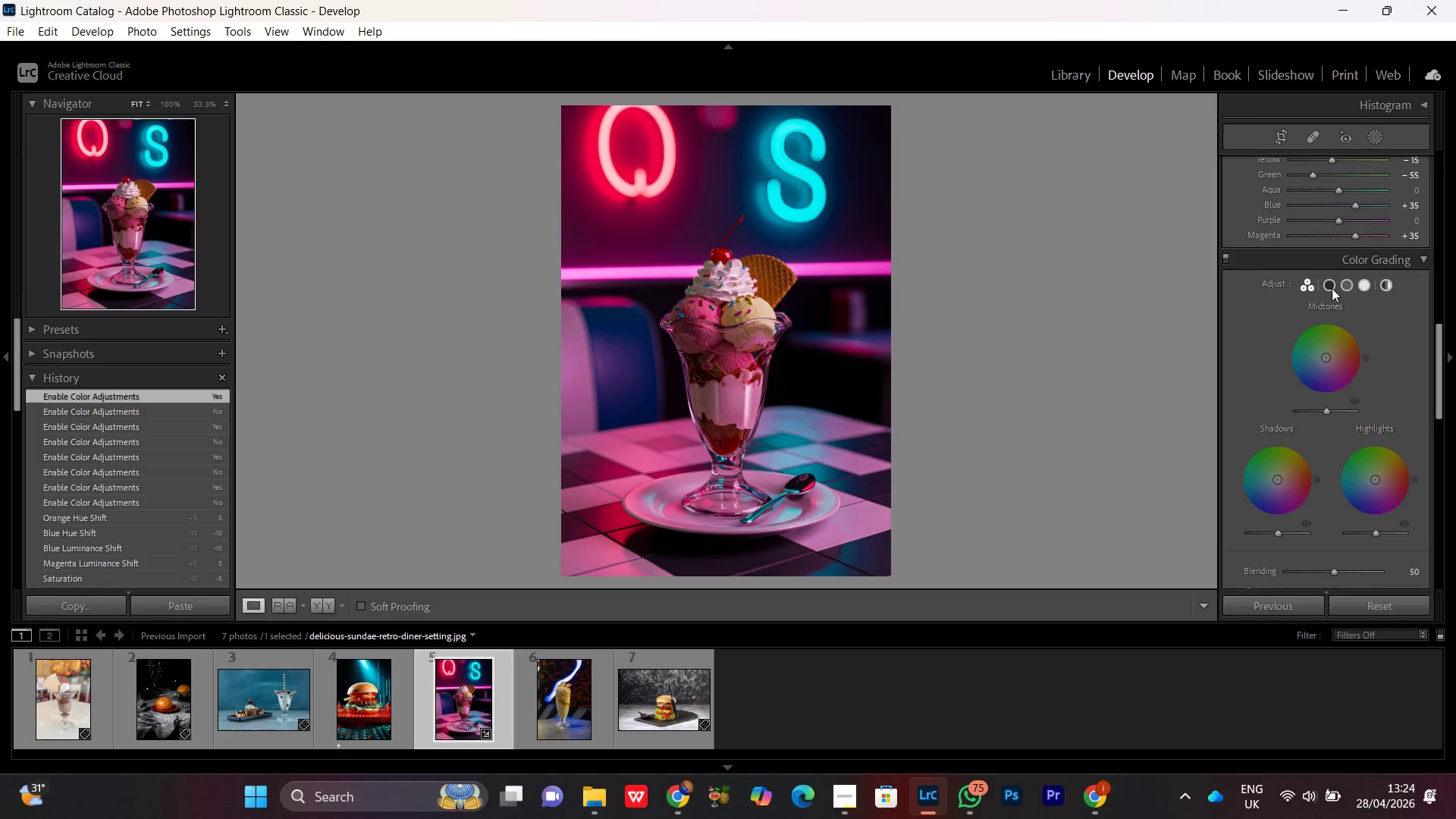 
left_click([1332, 287])
 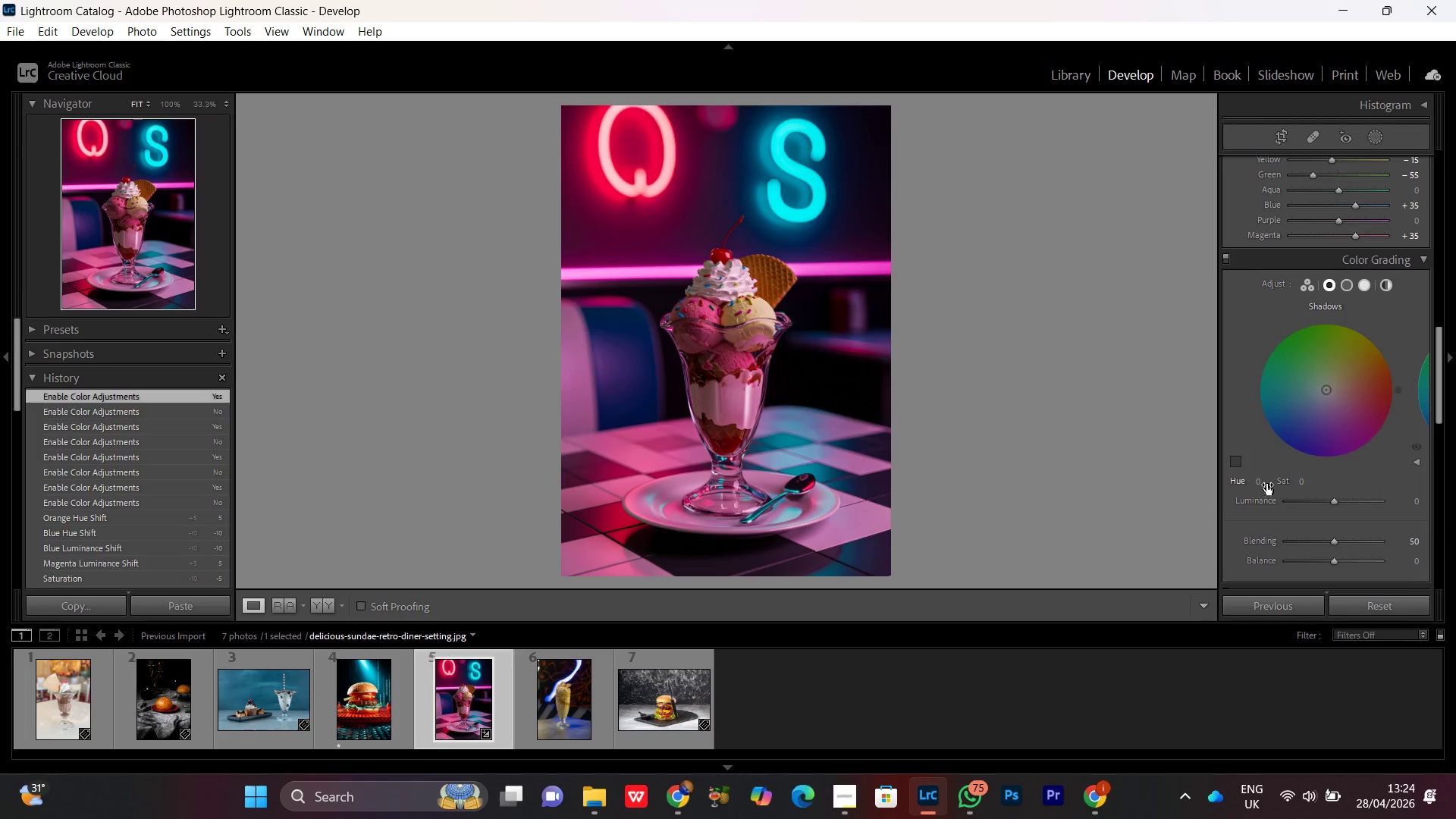 
left_click_drag(start_coordinate=[1254, 480], to_coordinate=[1279, 487])
 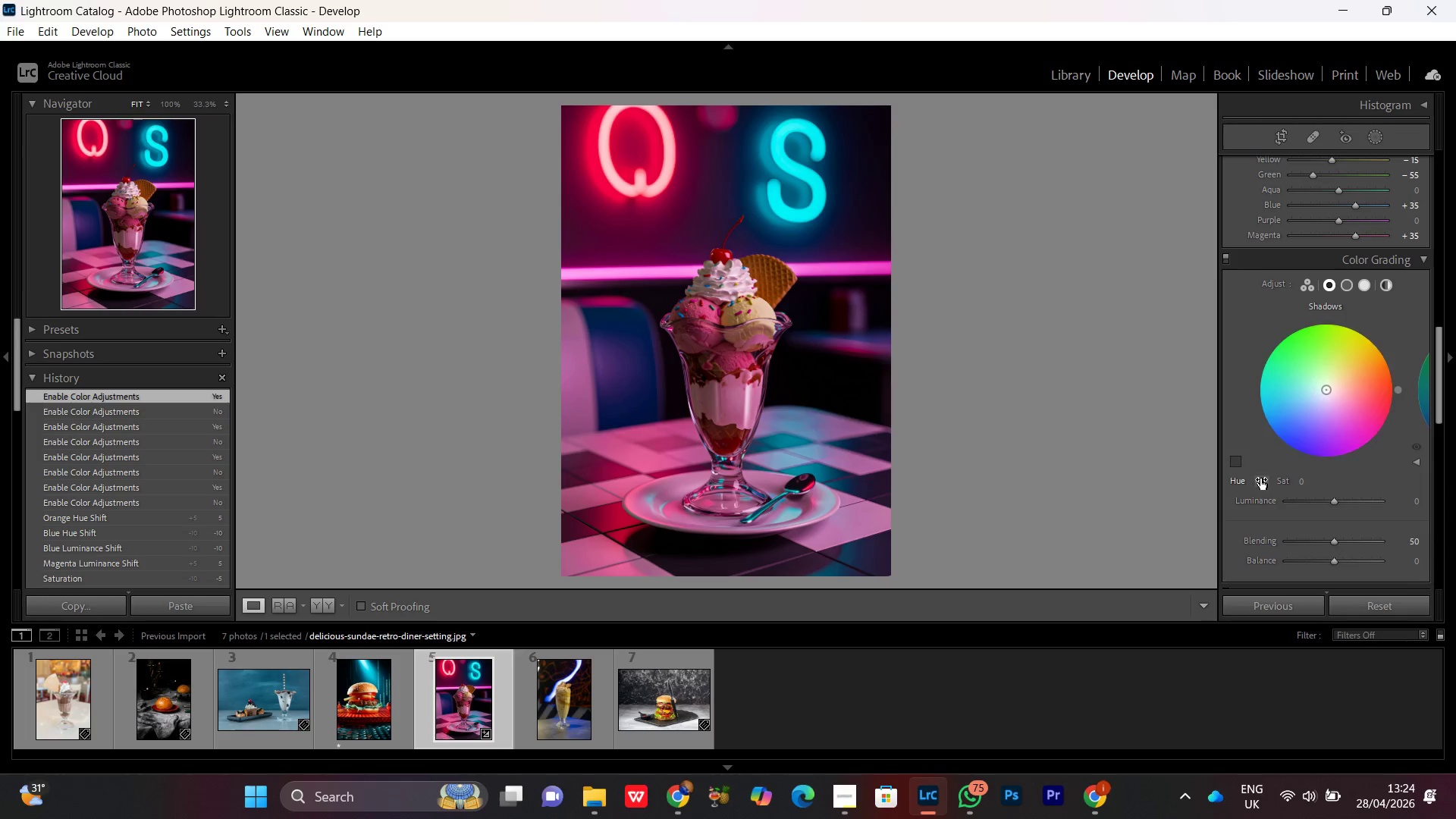 
left_click_drag(start_coordinate=[1260, 479], to_coordinate=[1432, 501])
 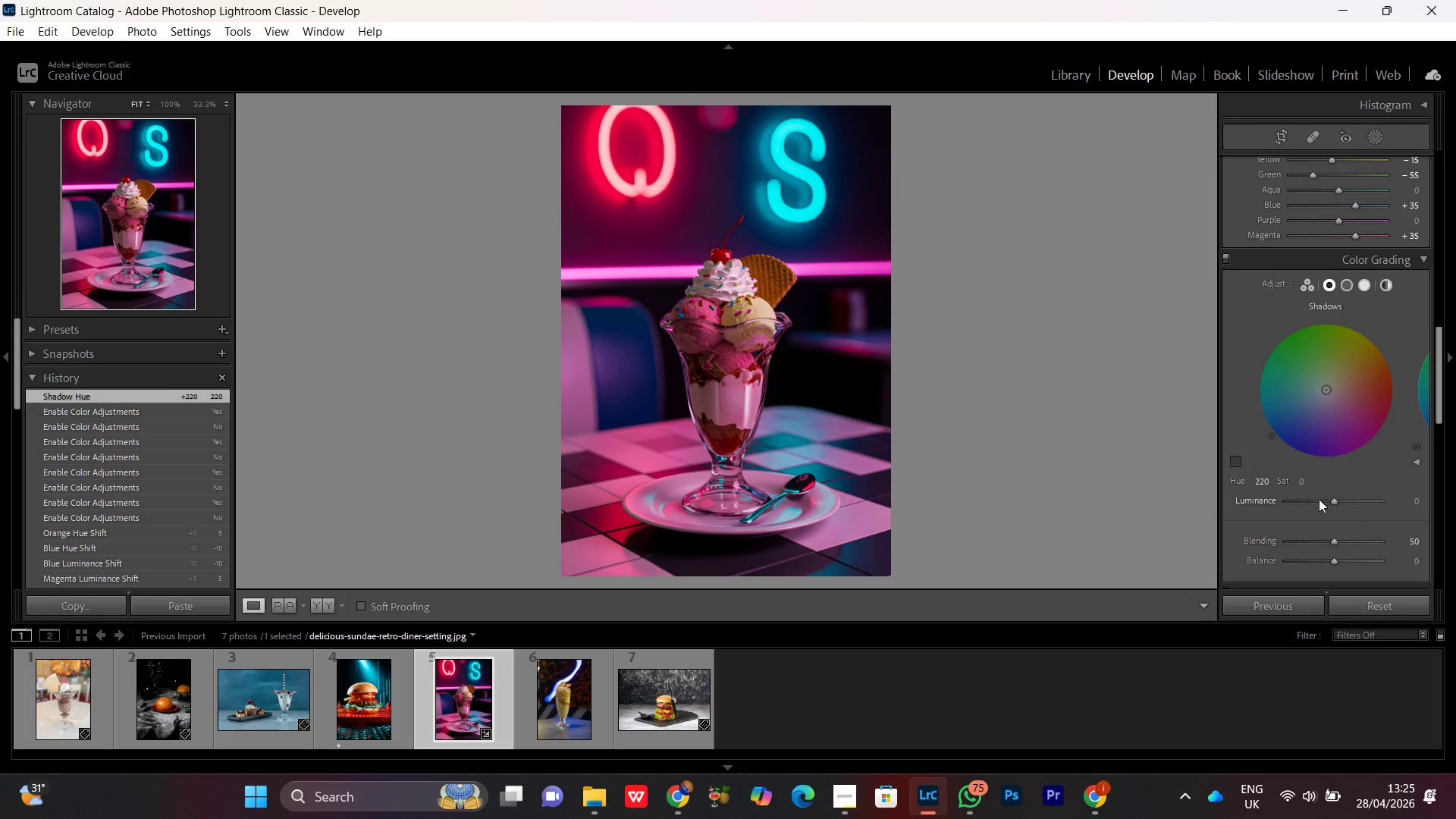 
left_click_drag(start_coordinate=[1303, 479], to_coordinate=[1320, 487])
 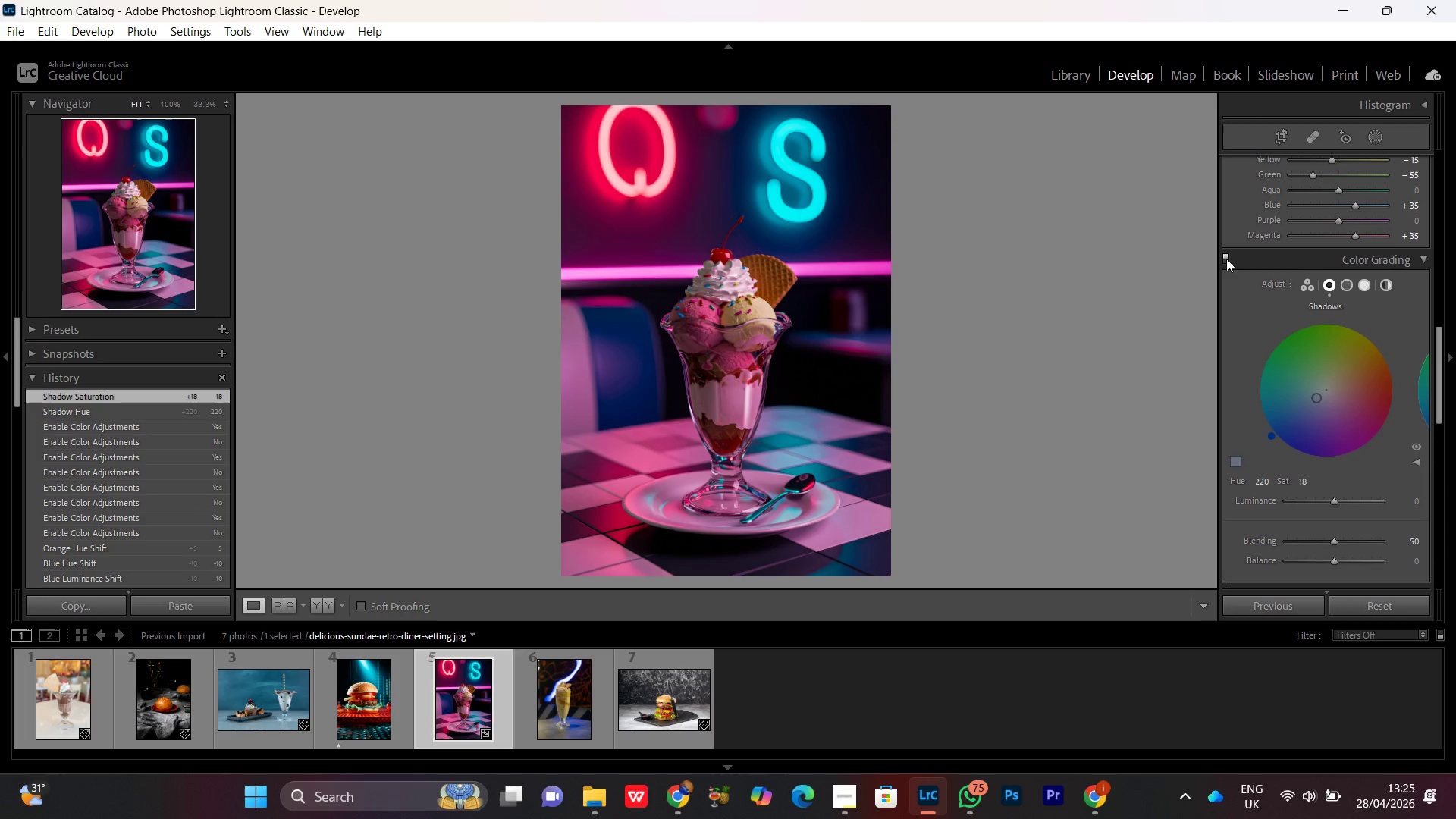 
left_click([1226, 259])
 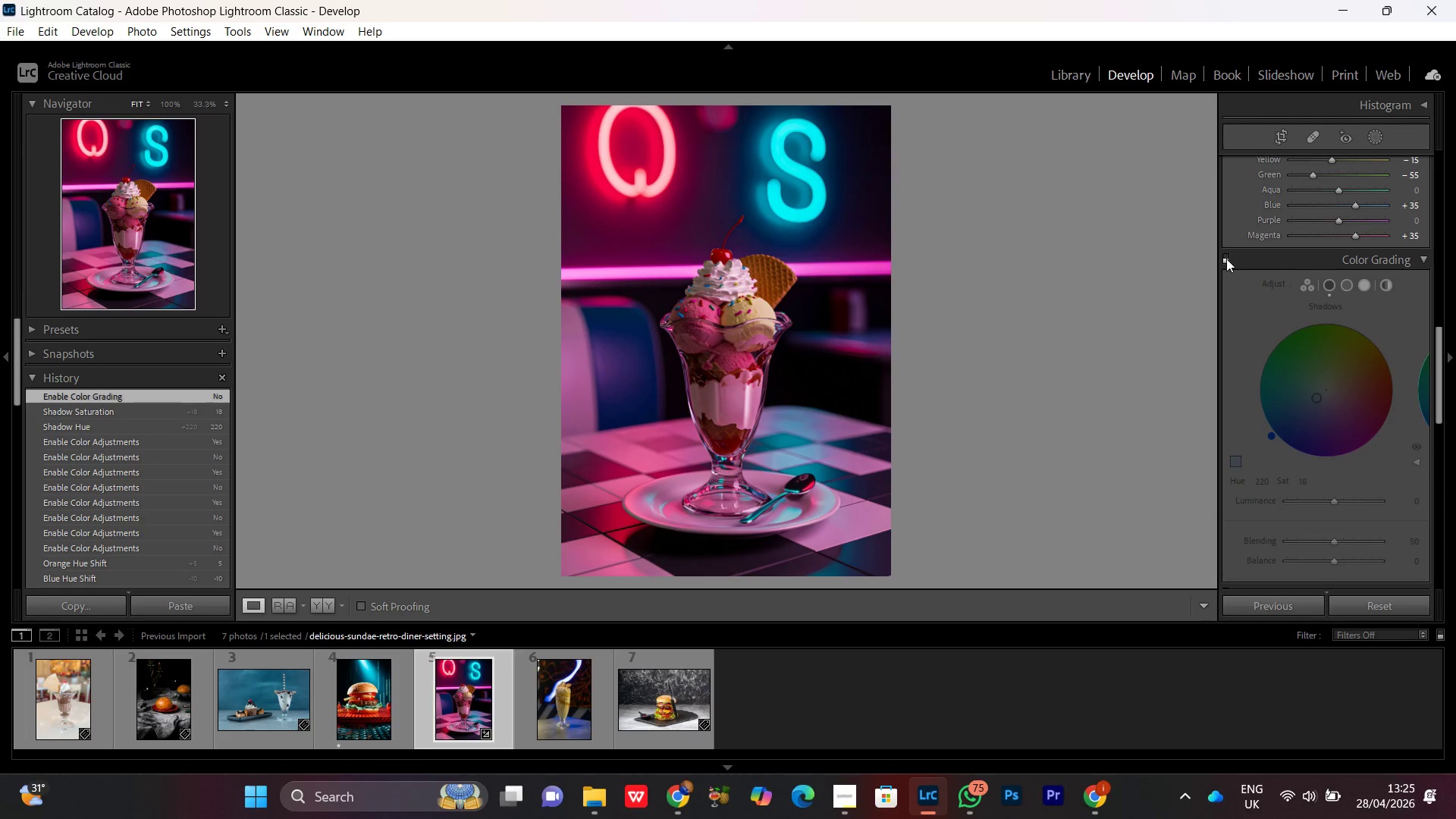 
left_click([1226, 259])
 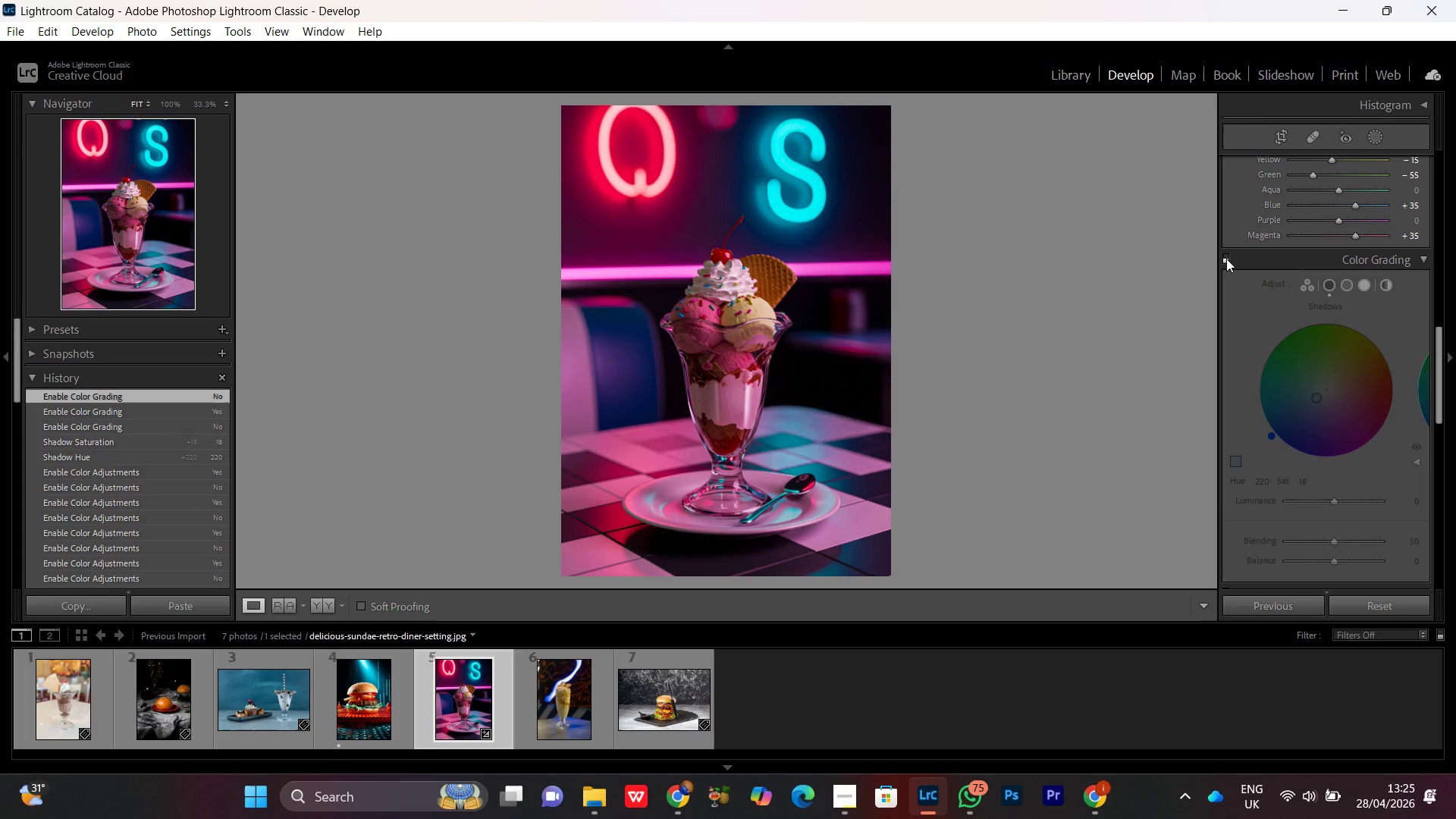 
double_click([1226, 259])
 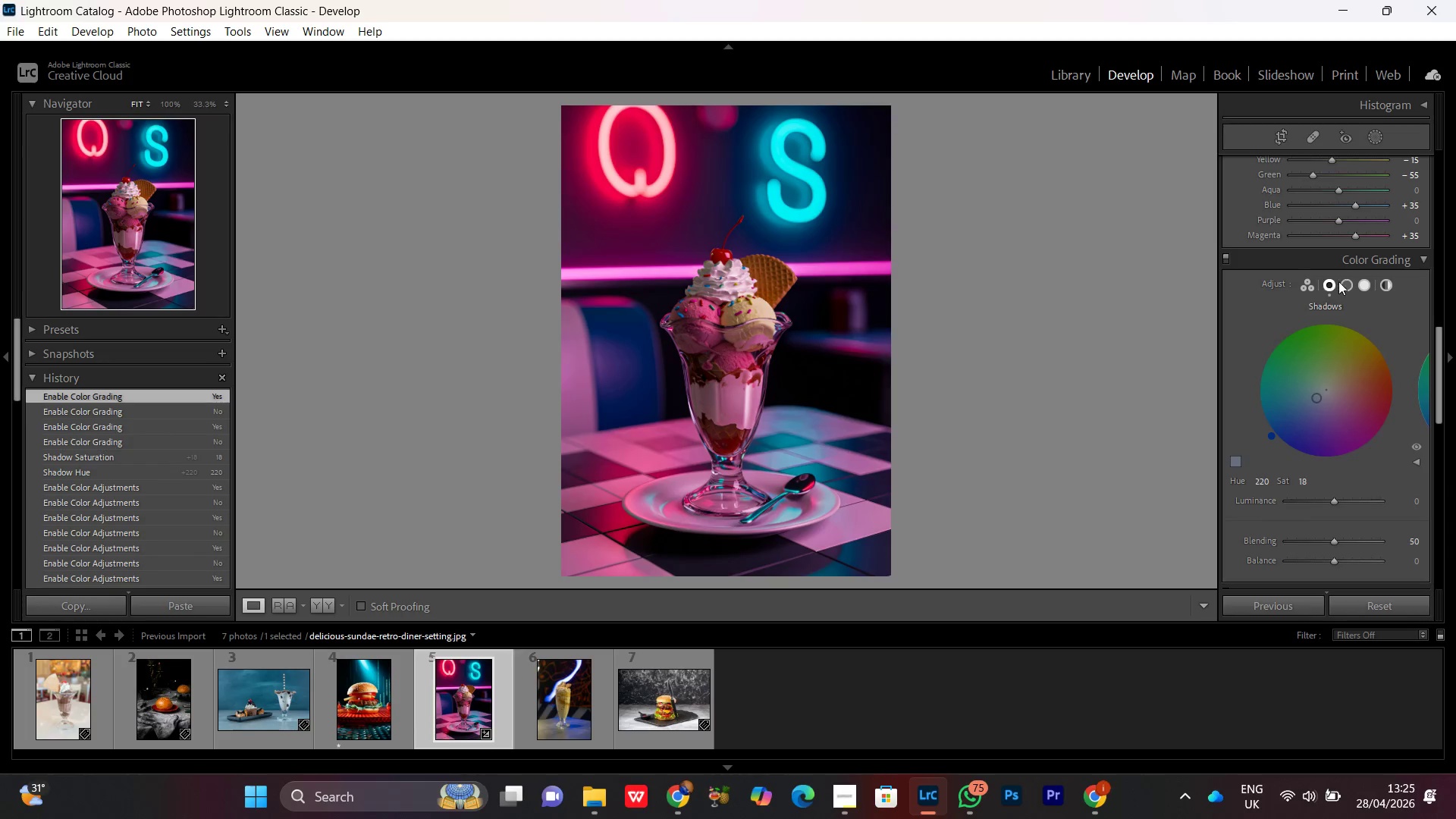 
left_click([1345, 281])
 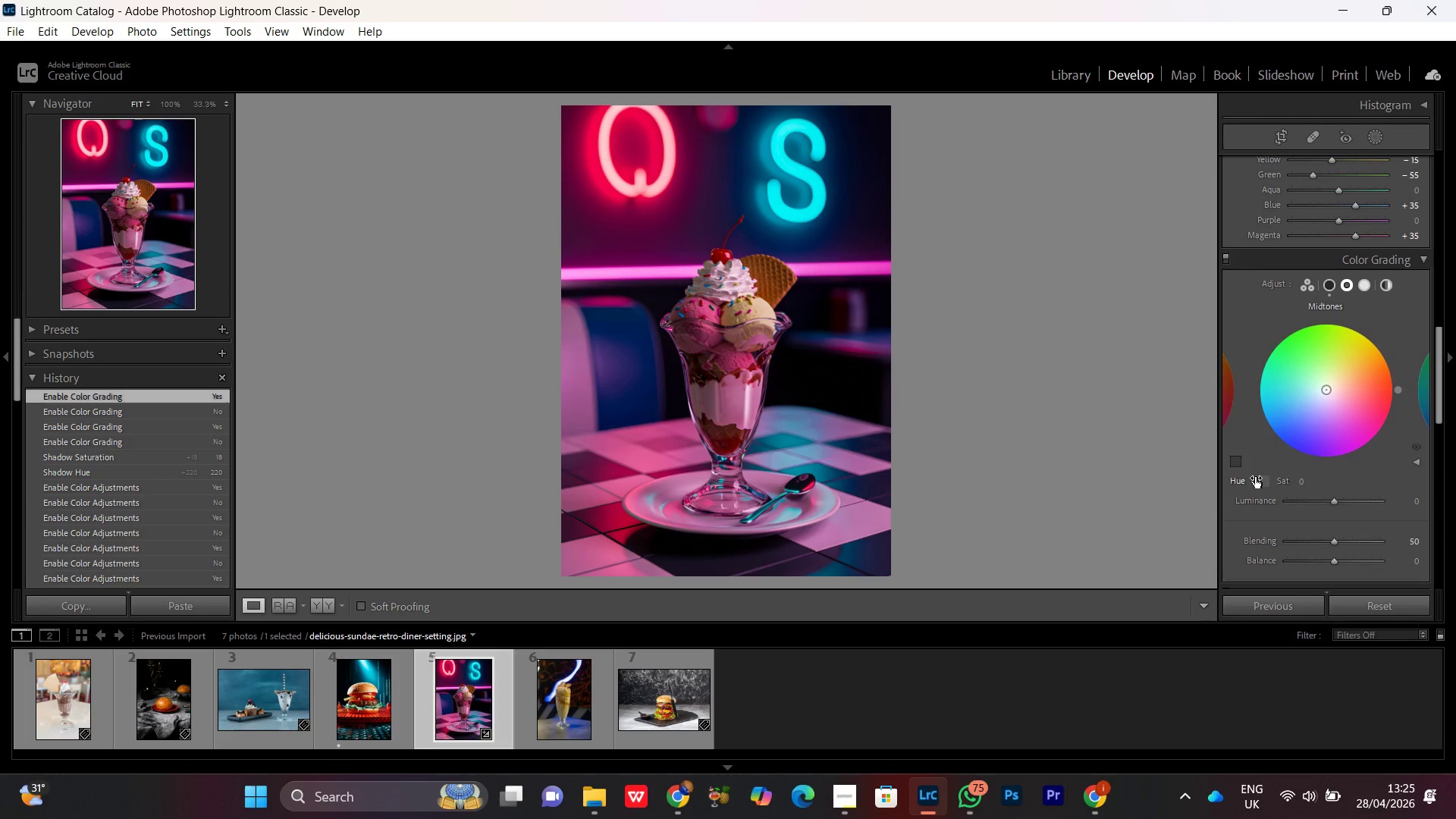 
left_click_drag(start_coordinate=[1255, 477], to_coordinate=[1286, 479])
 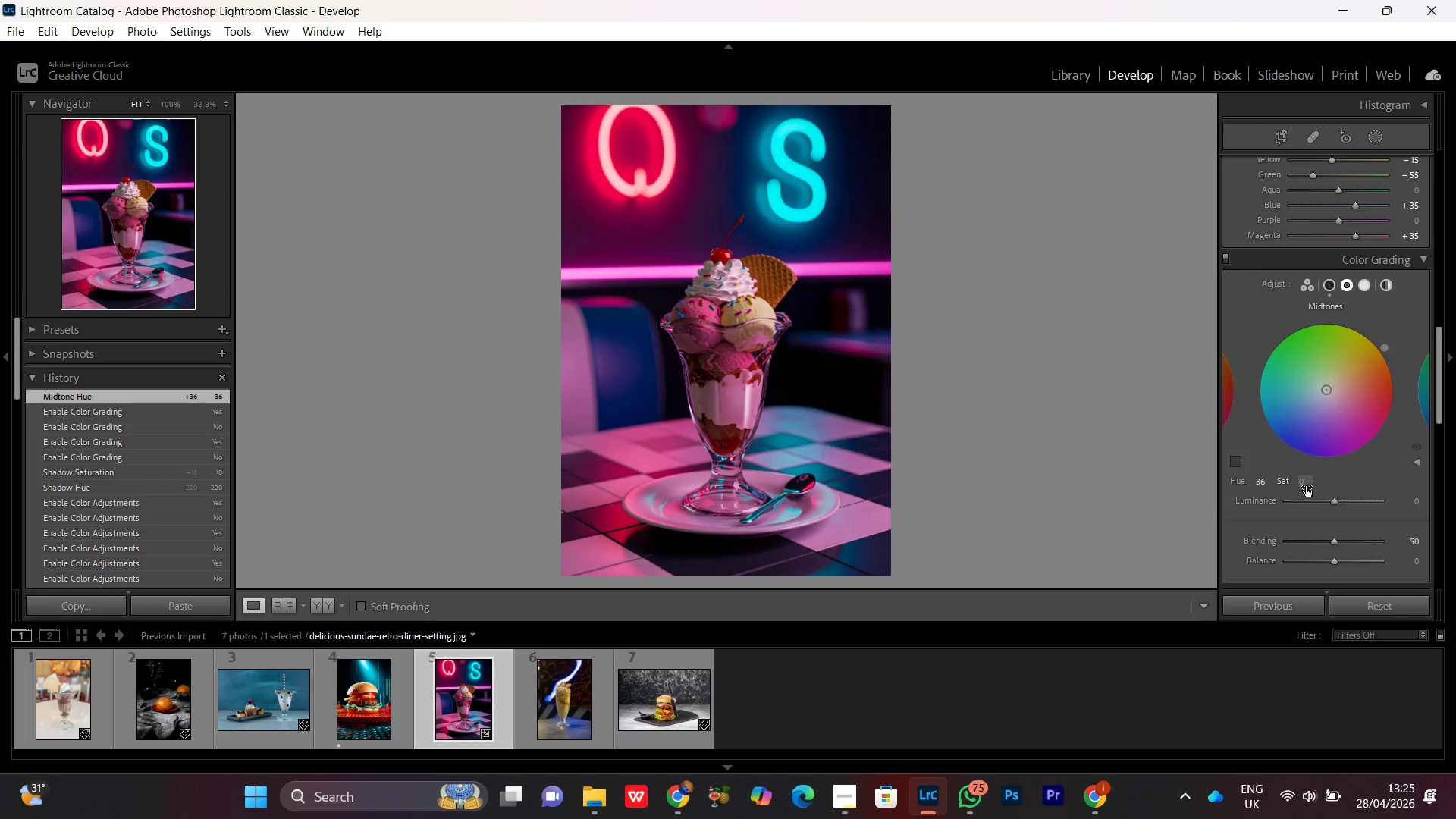 
left_click_drag(start_coordinate=[1302, 481], to_coordinate=[1309, 485])
 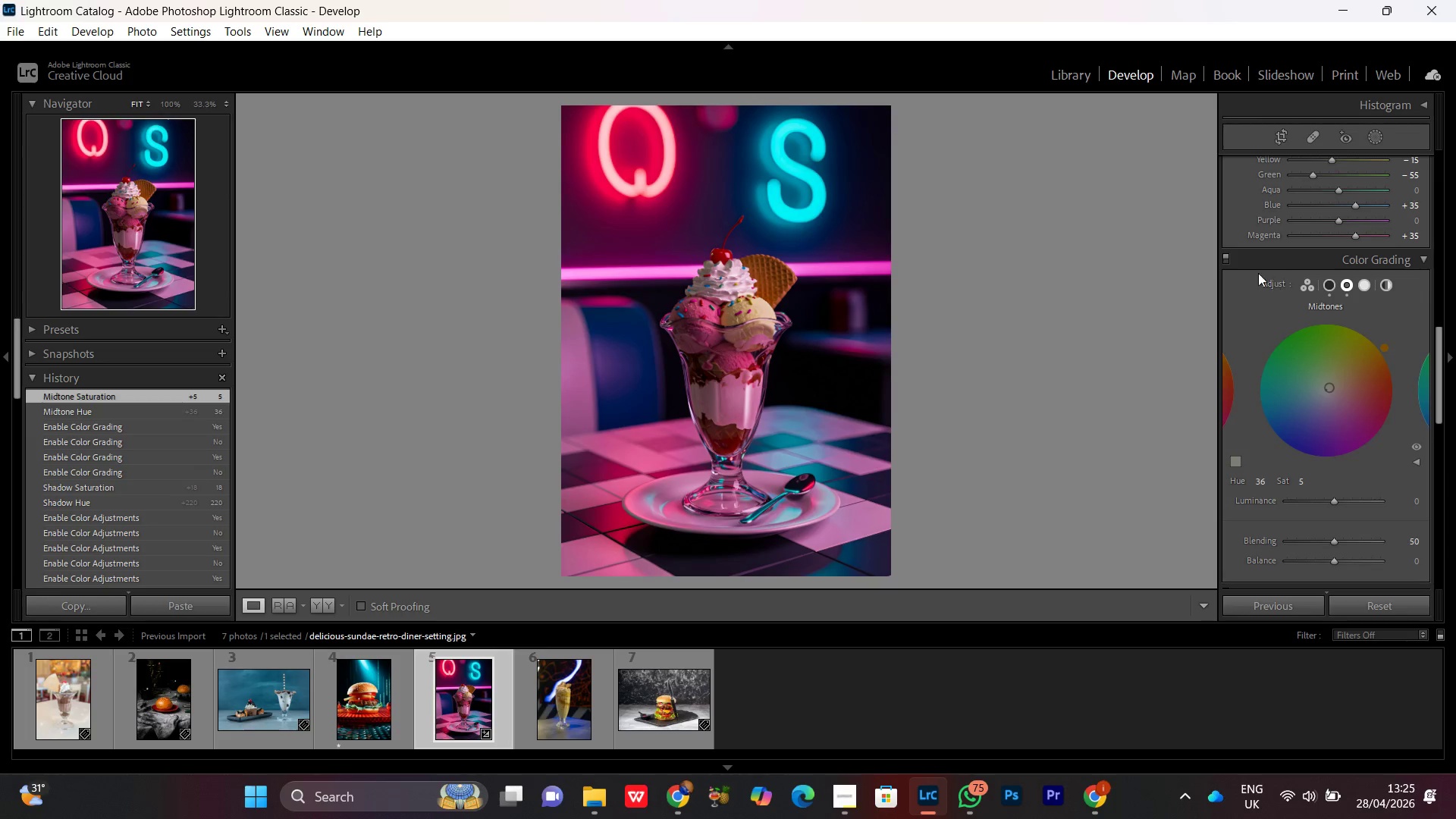 
left_click([1228, 259])
 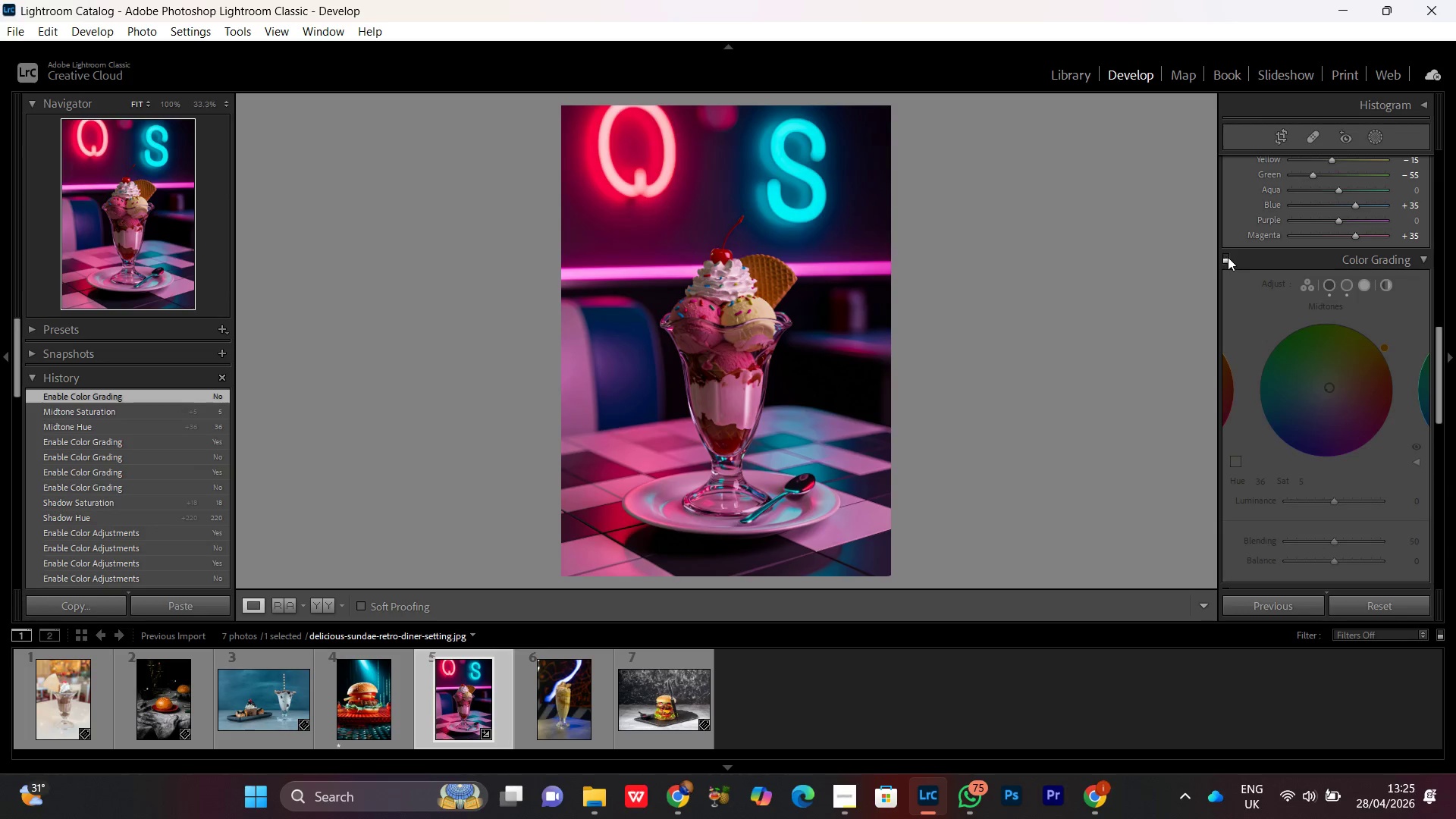 
left_click([1227, 257])
 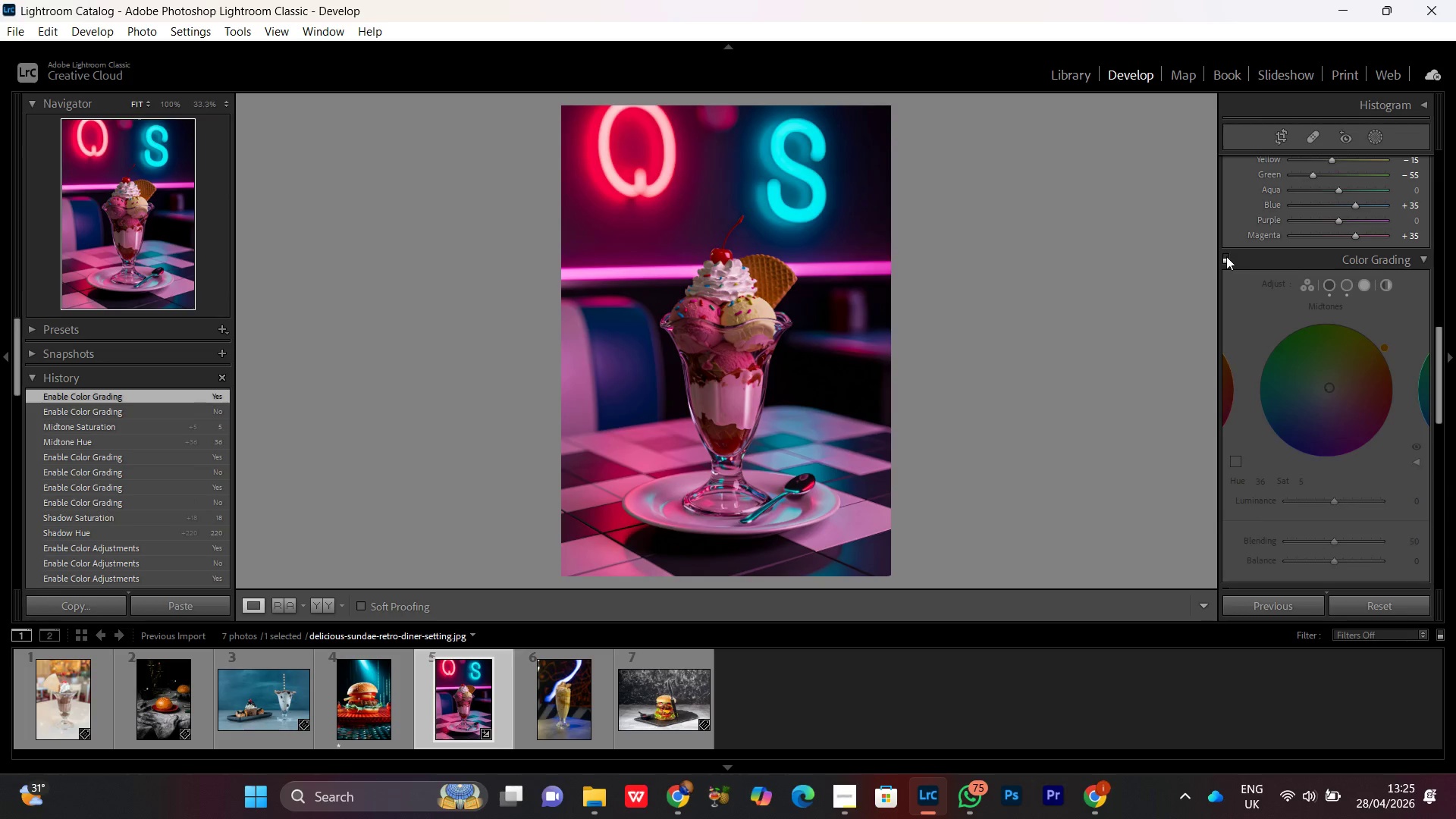 
double_click([1226, 256])
 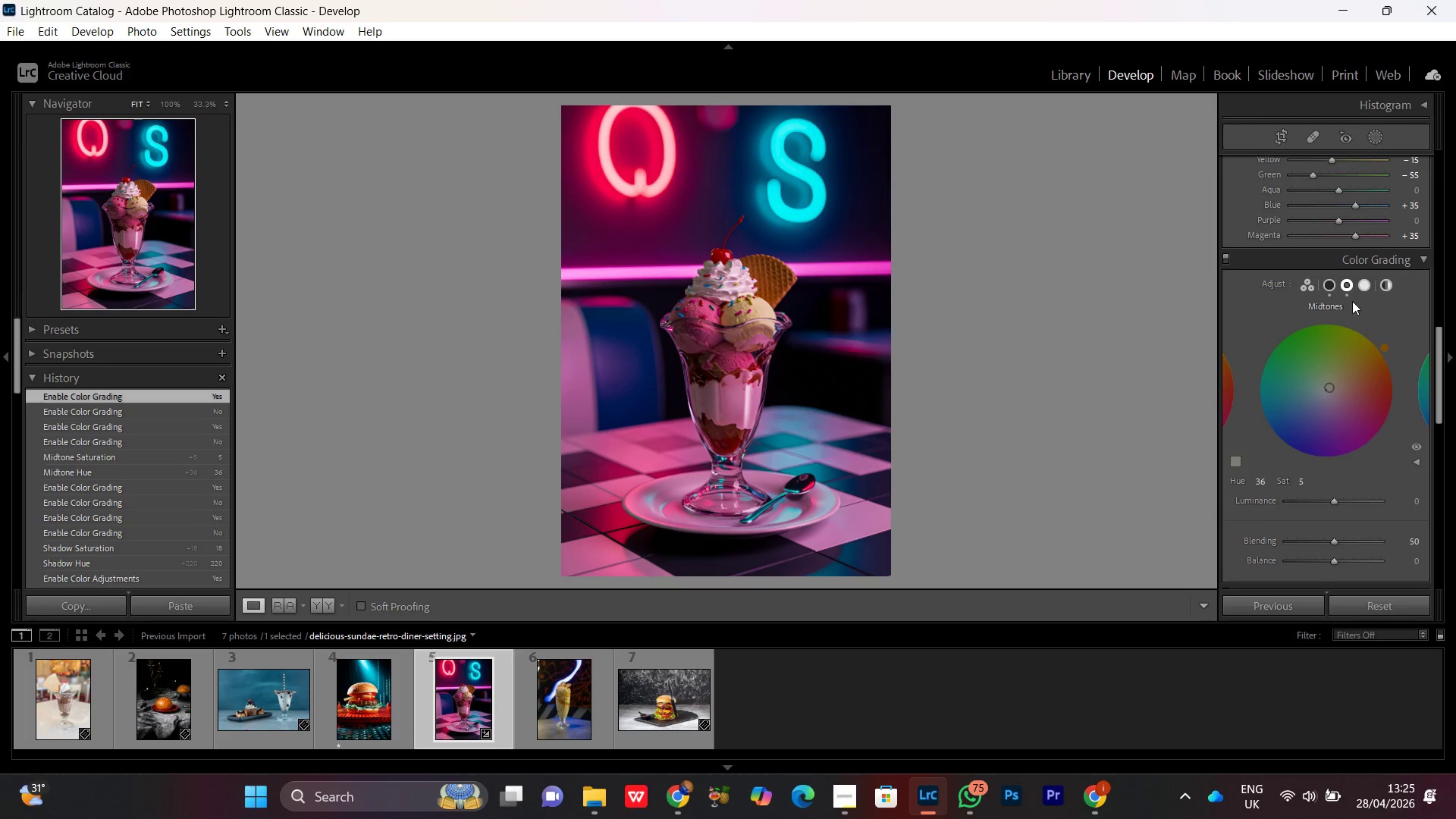 
left_click([1358, 279])
 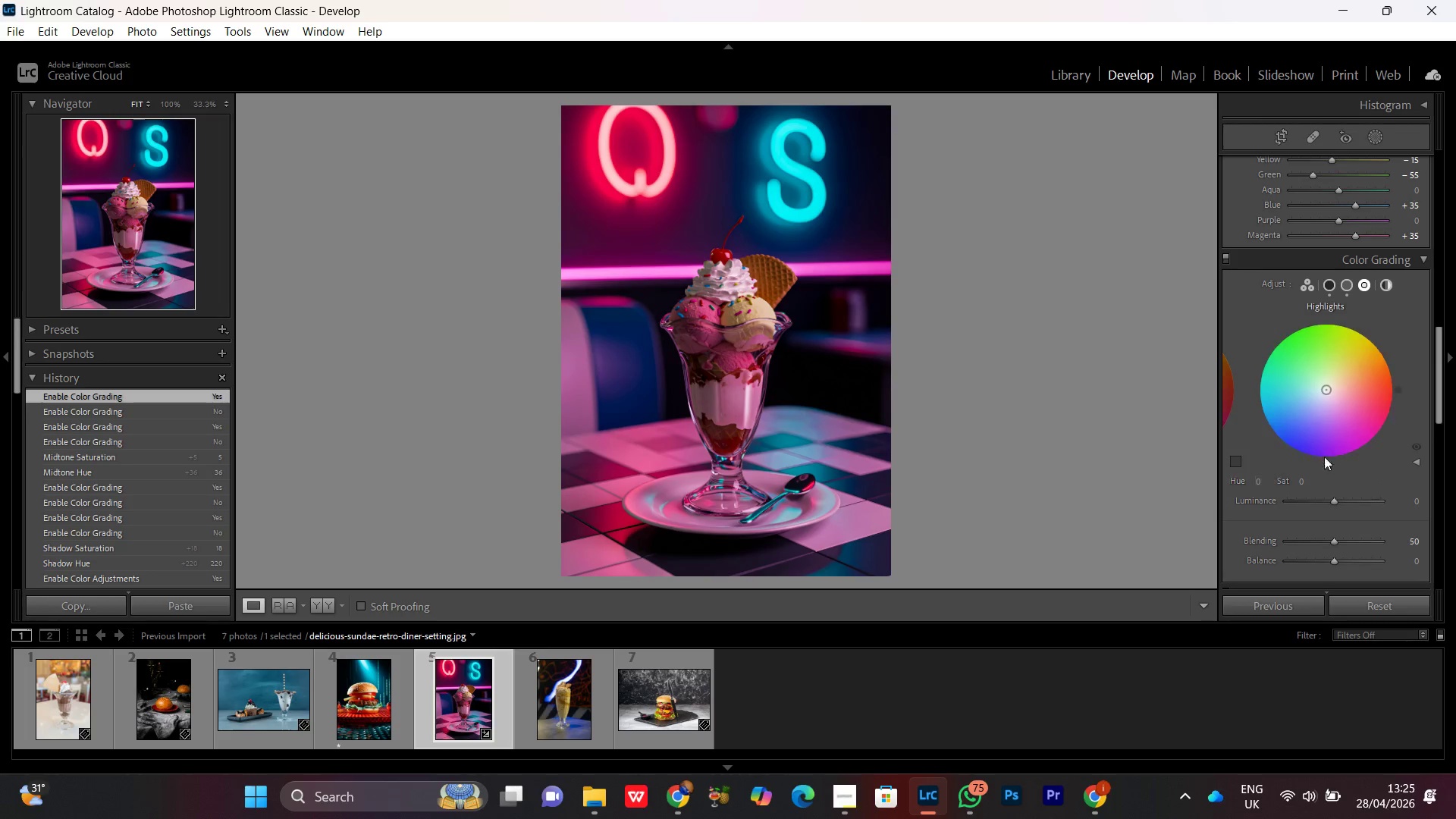 
wait(5.56)
 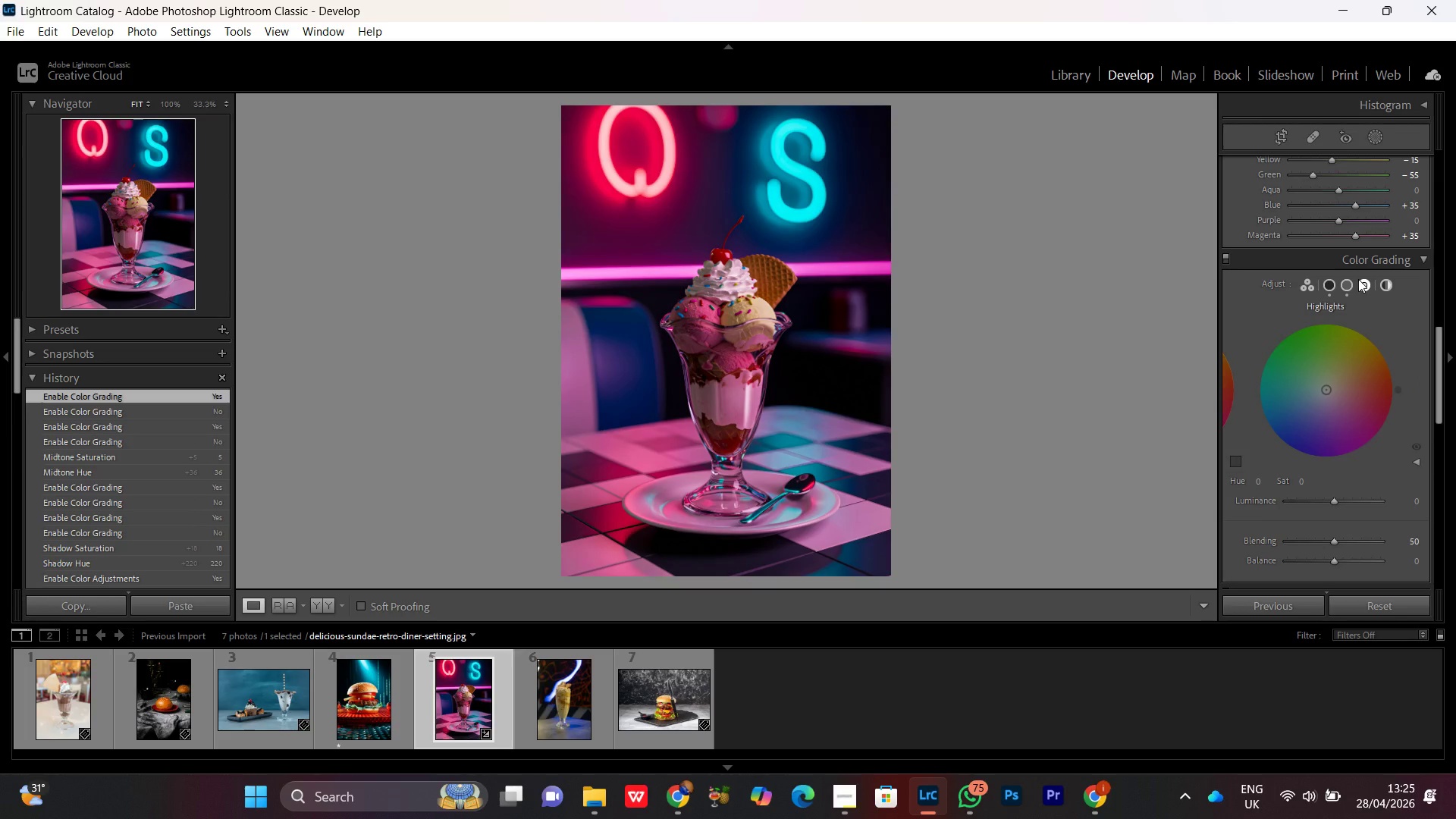 
left_click_drag(start_coordinate=[1299, 441], to_coordinate=[1338, 388])
 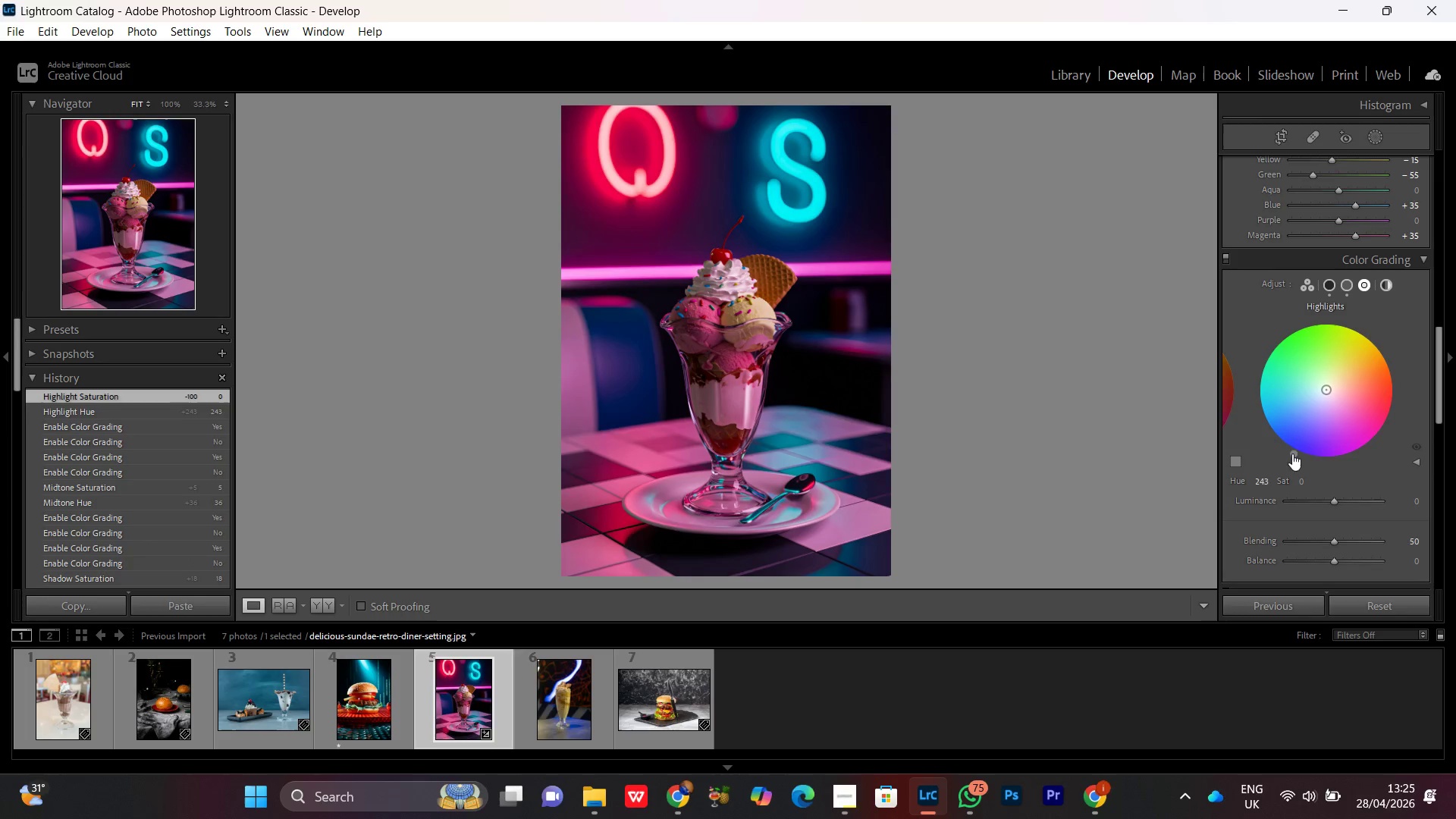 
left_click_drag(start_coordinate=[1291, 450], to_coordinate=[1360, 441])
 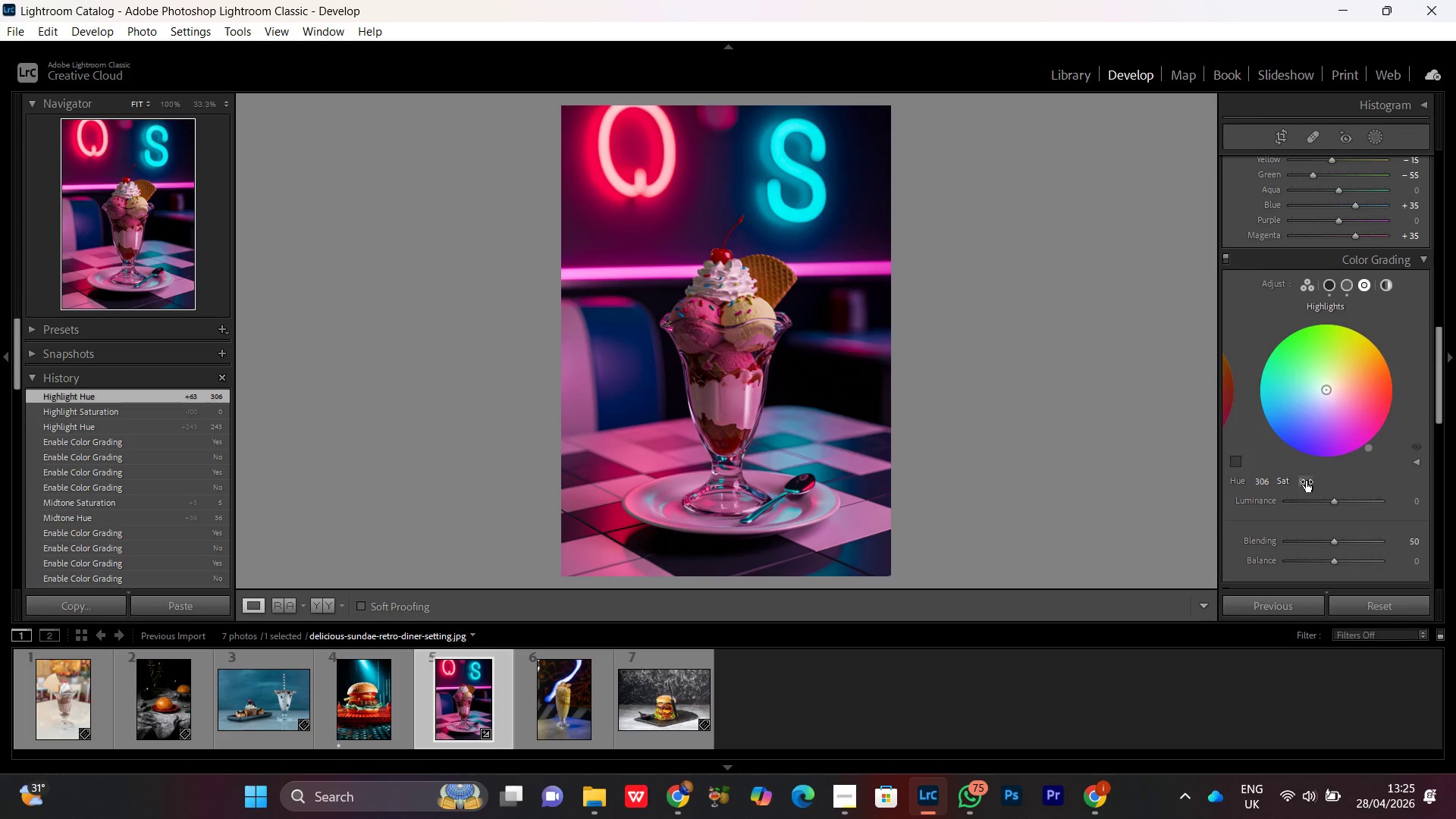 
left_click_drag(start_coordinate=[1305, 481], to_coordinate=[1324, 488])
 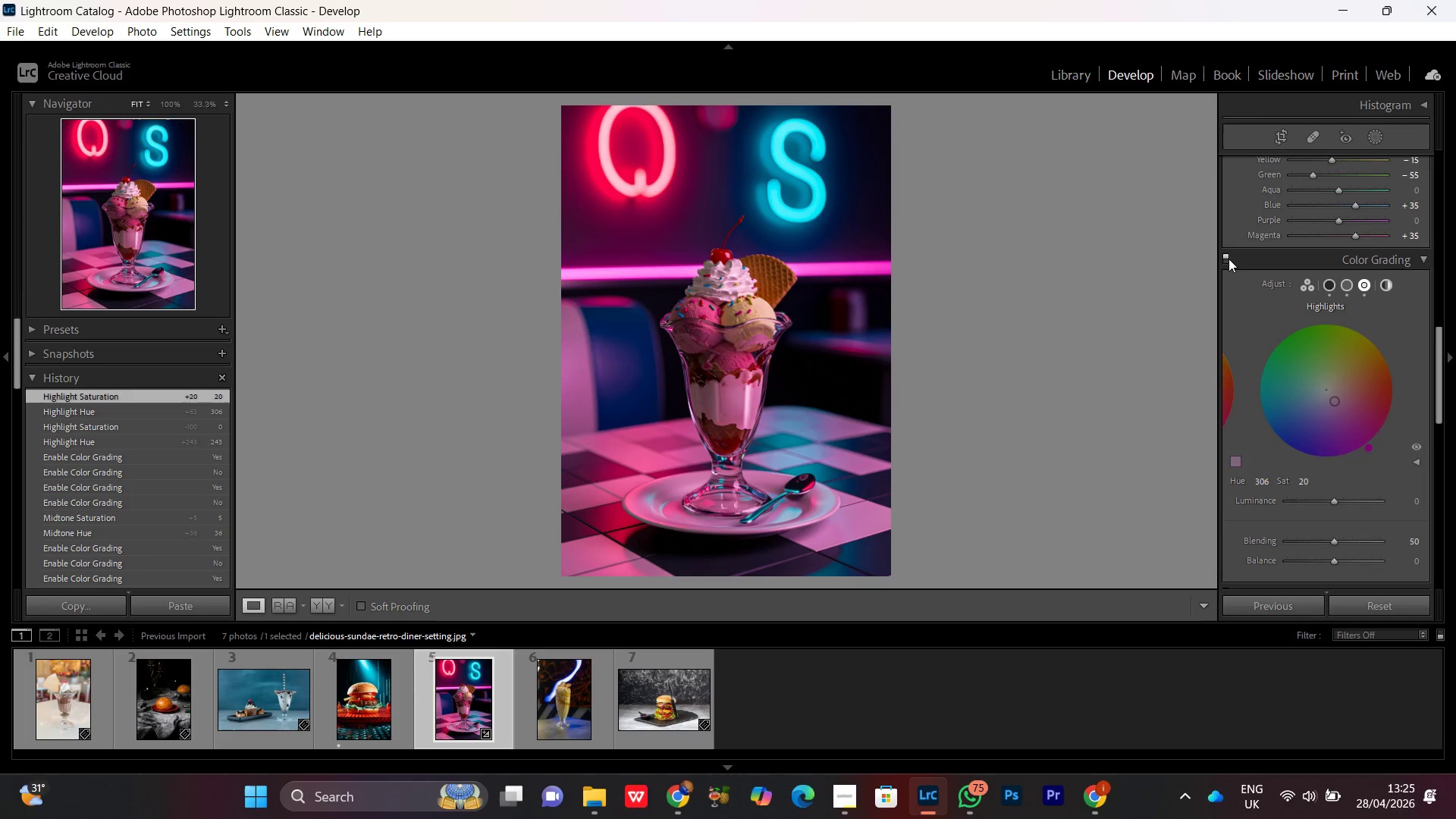 
left_click([1228, 259])
 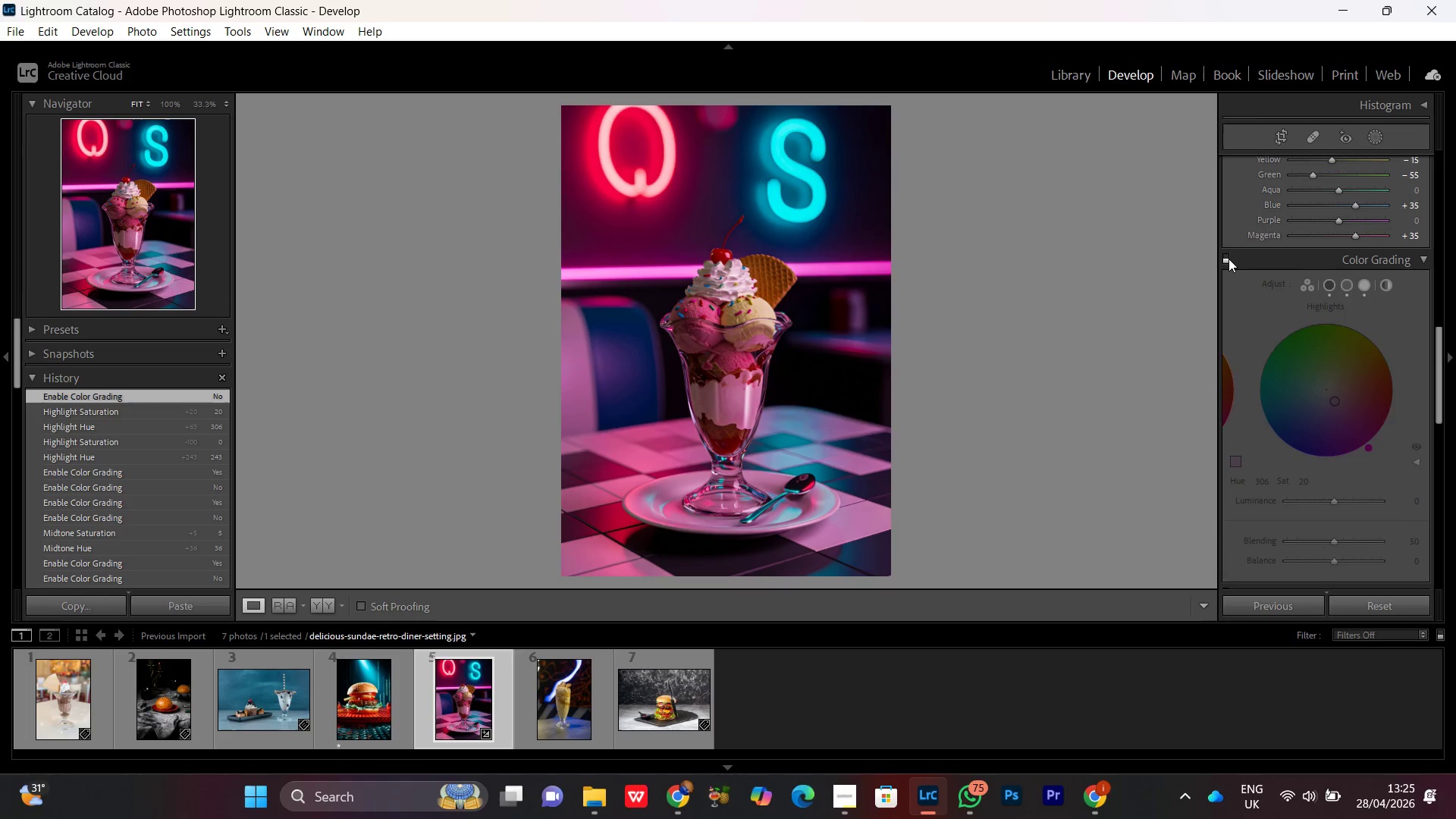 
left_click([1228, 259])
 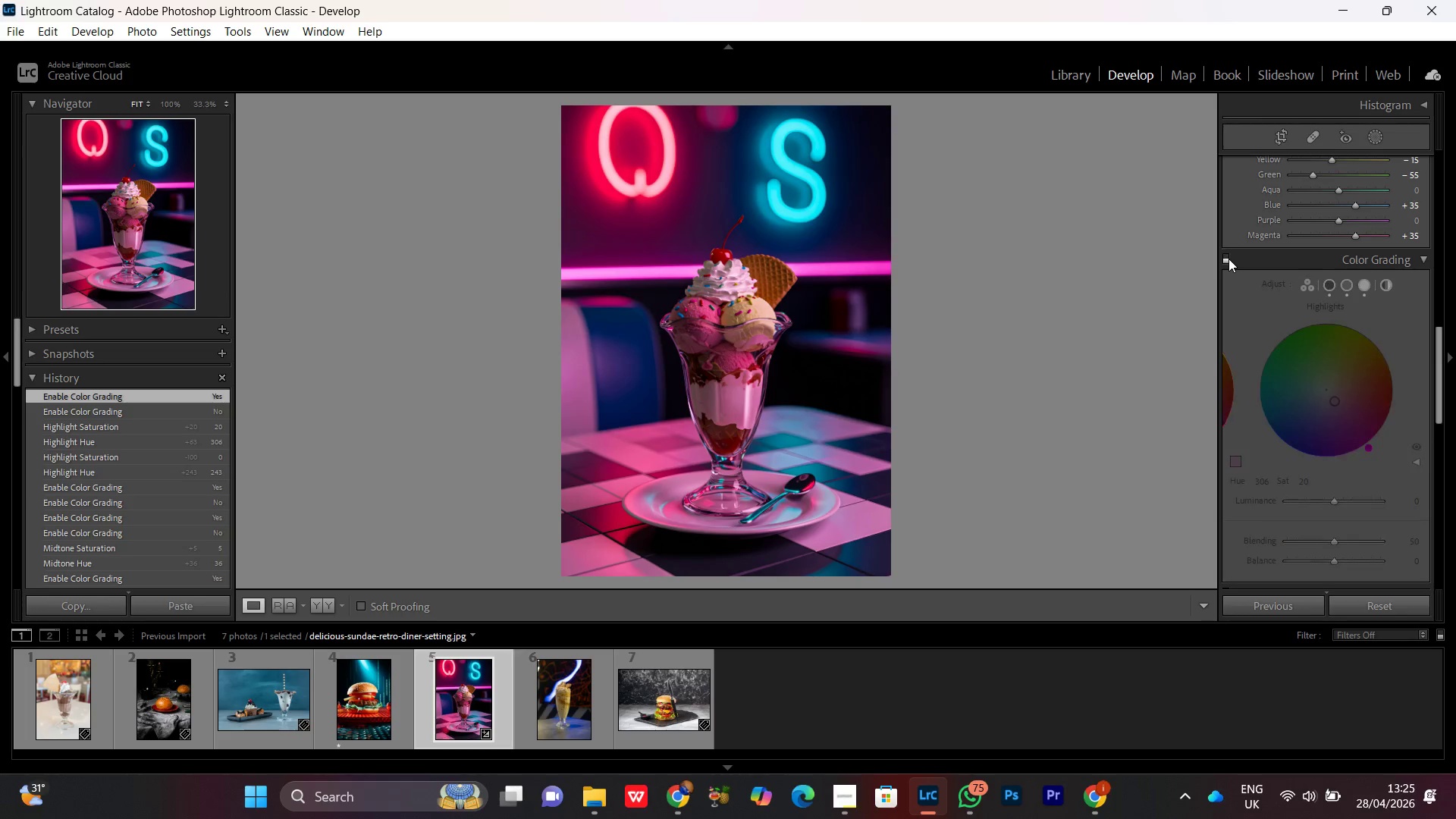 
double_click([1228, 259])
 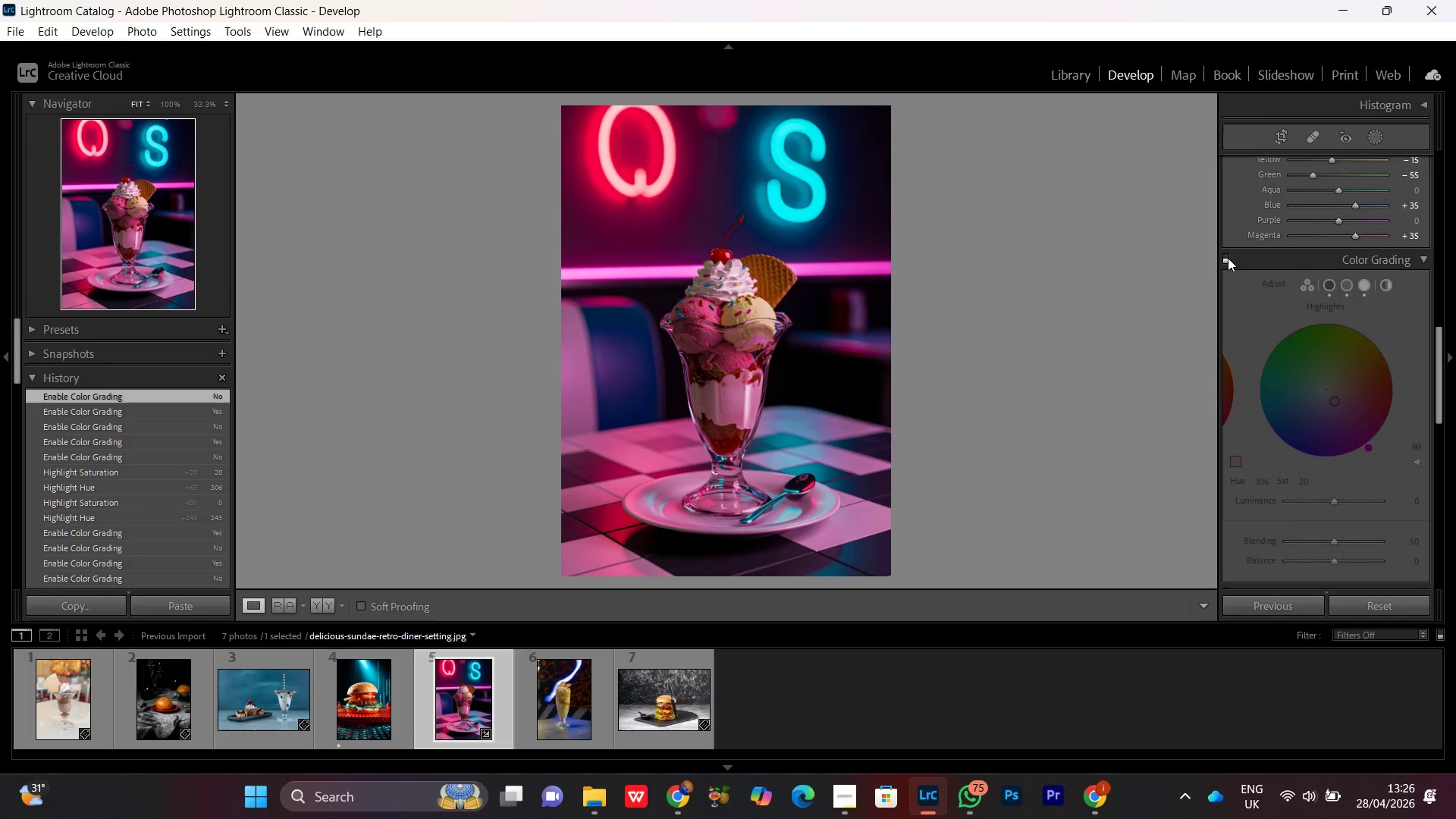 
double_click([1228, 258])
 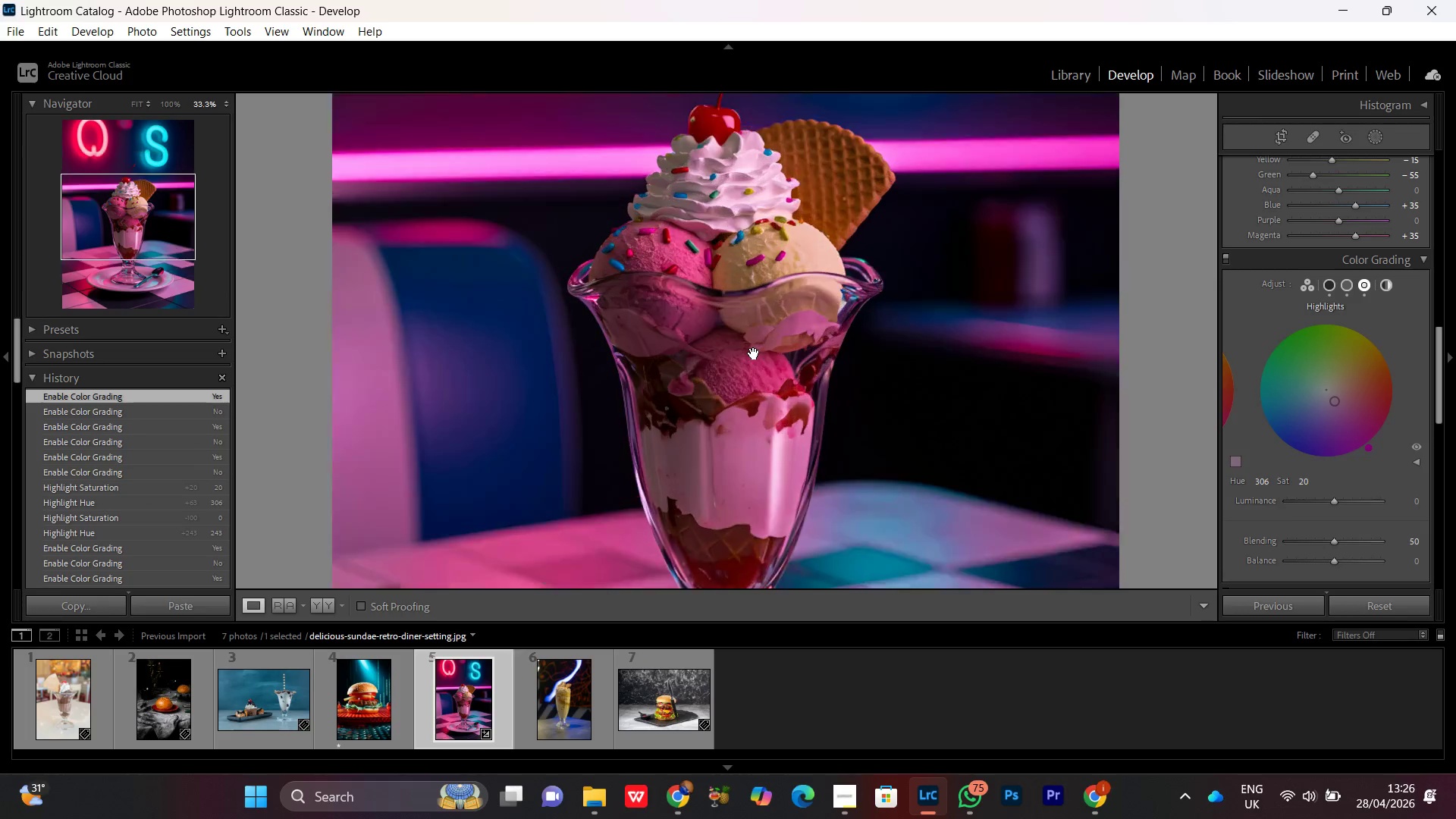 
double_click([755, 361])
 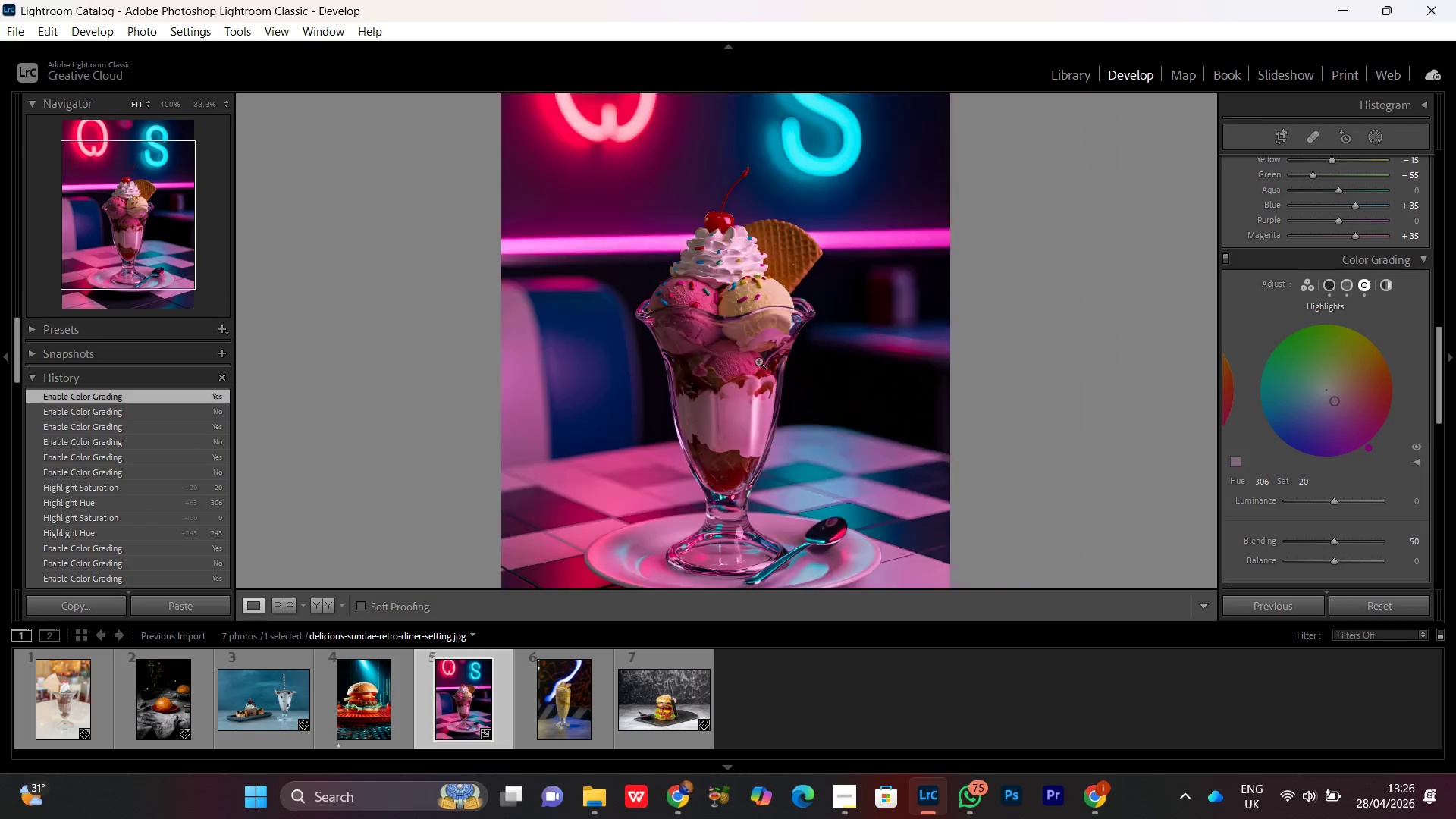 
triple_click([755, 359])
 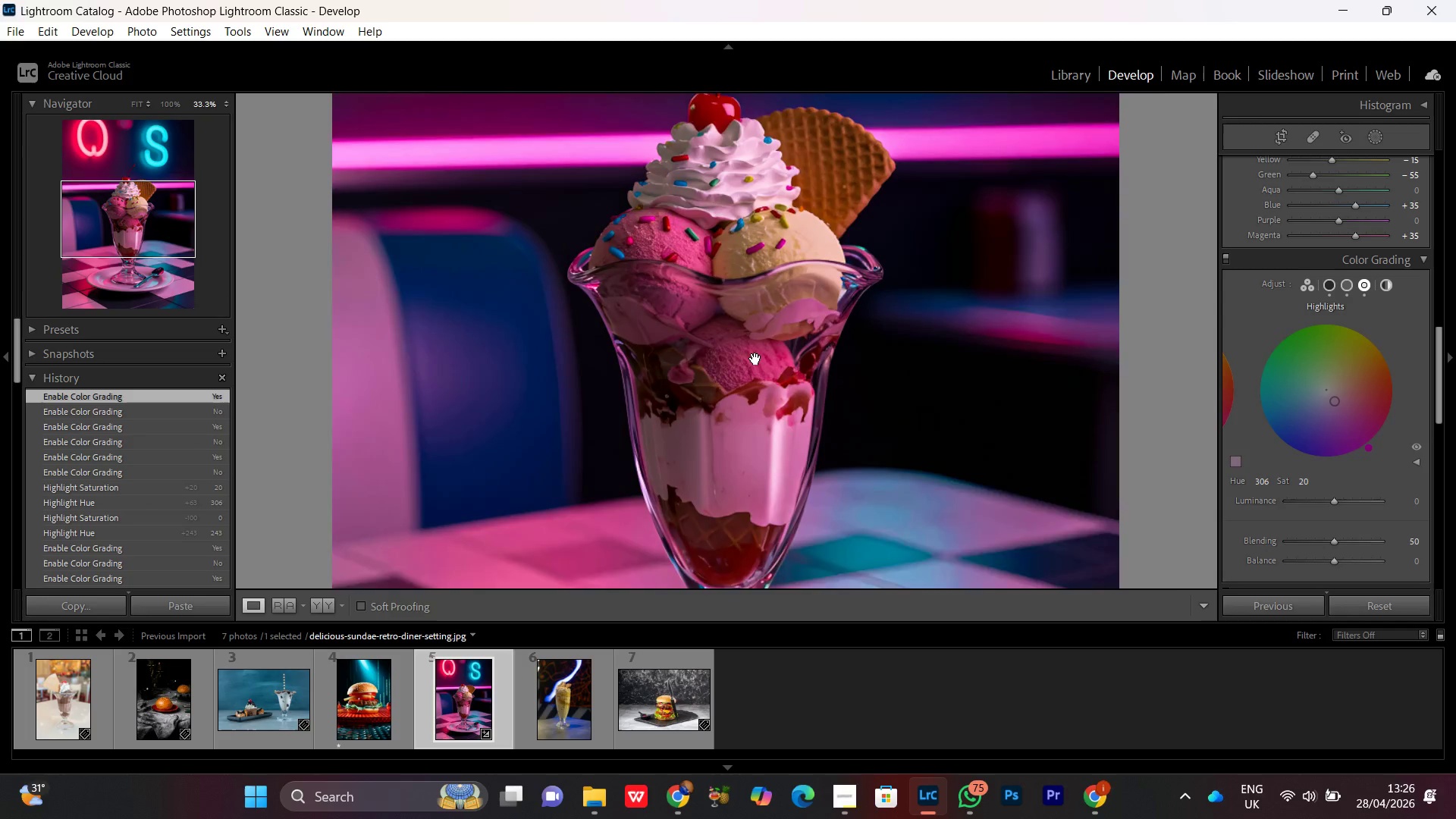 
triple_click([755, 359])
 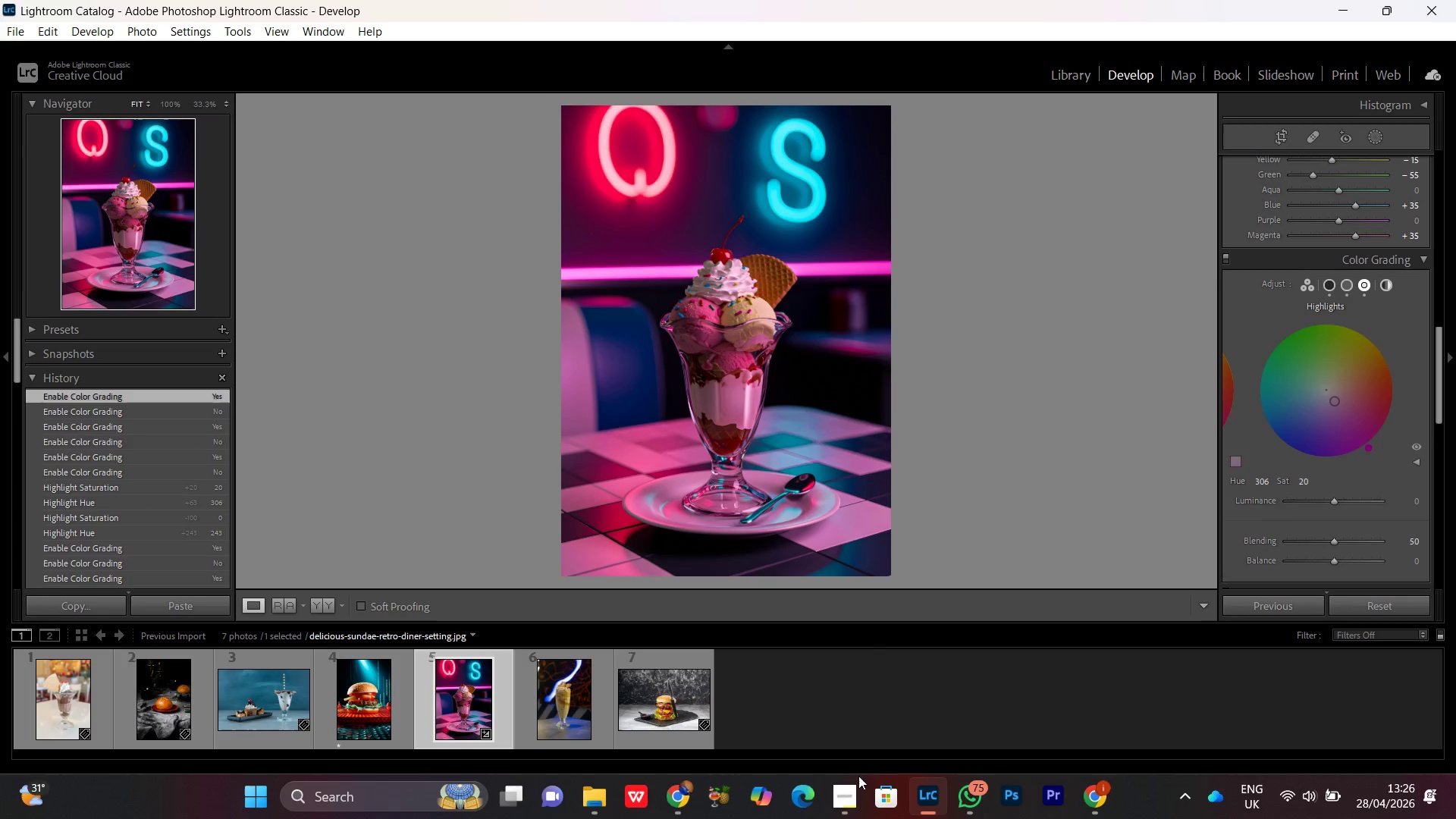 
left_click([841, 800])